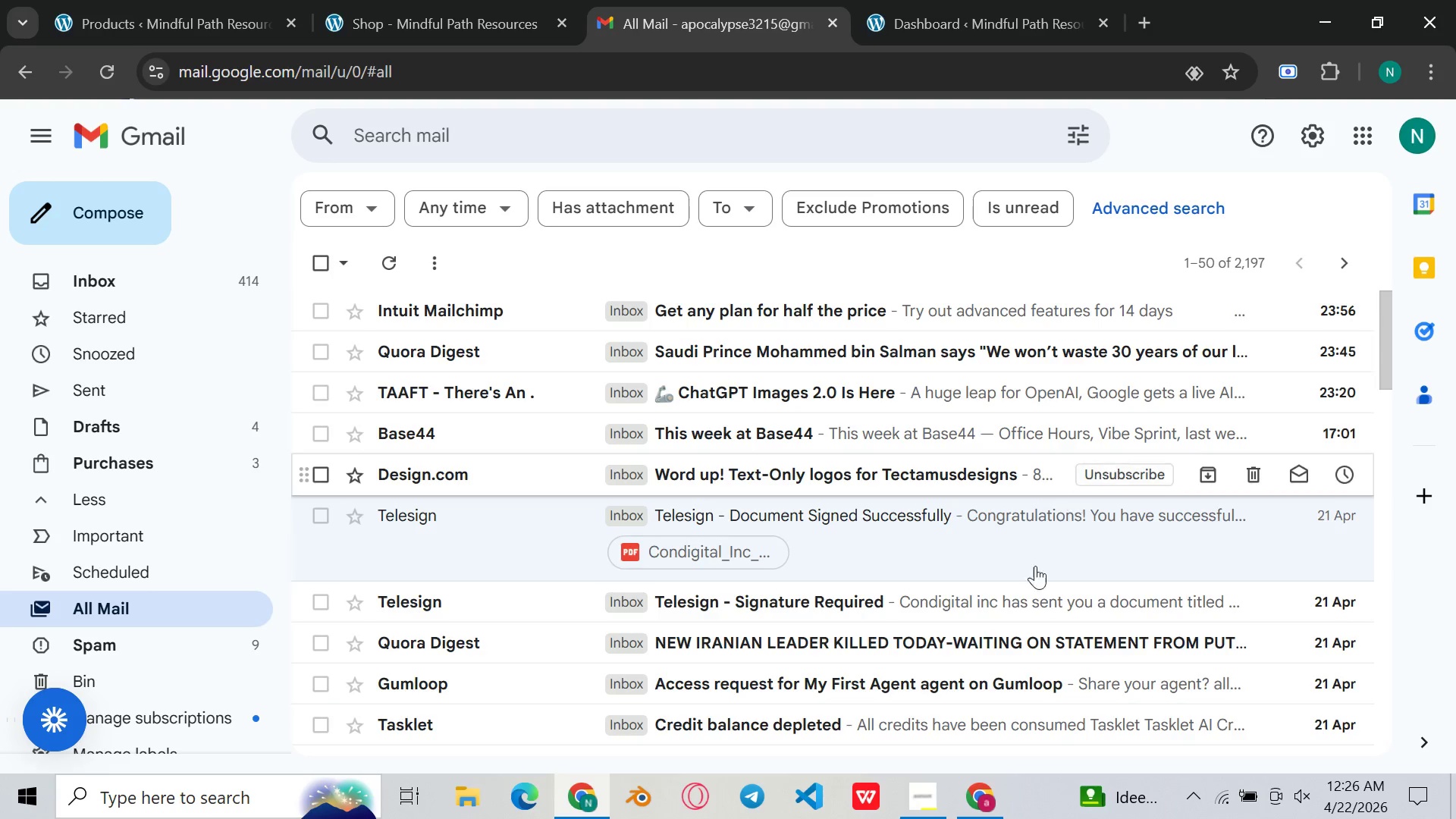 
left_click([999, 805])
 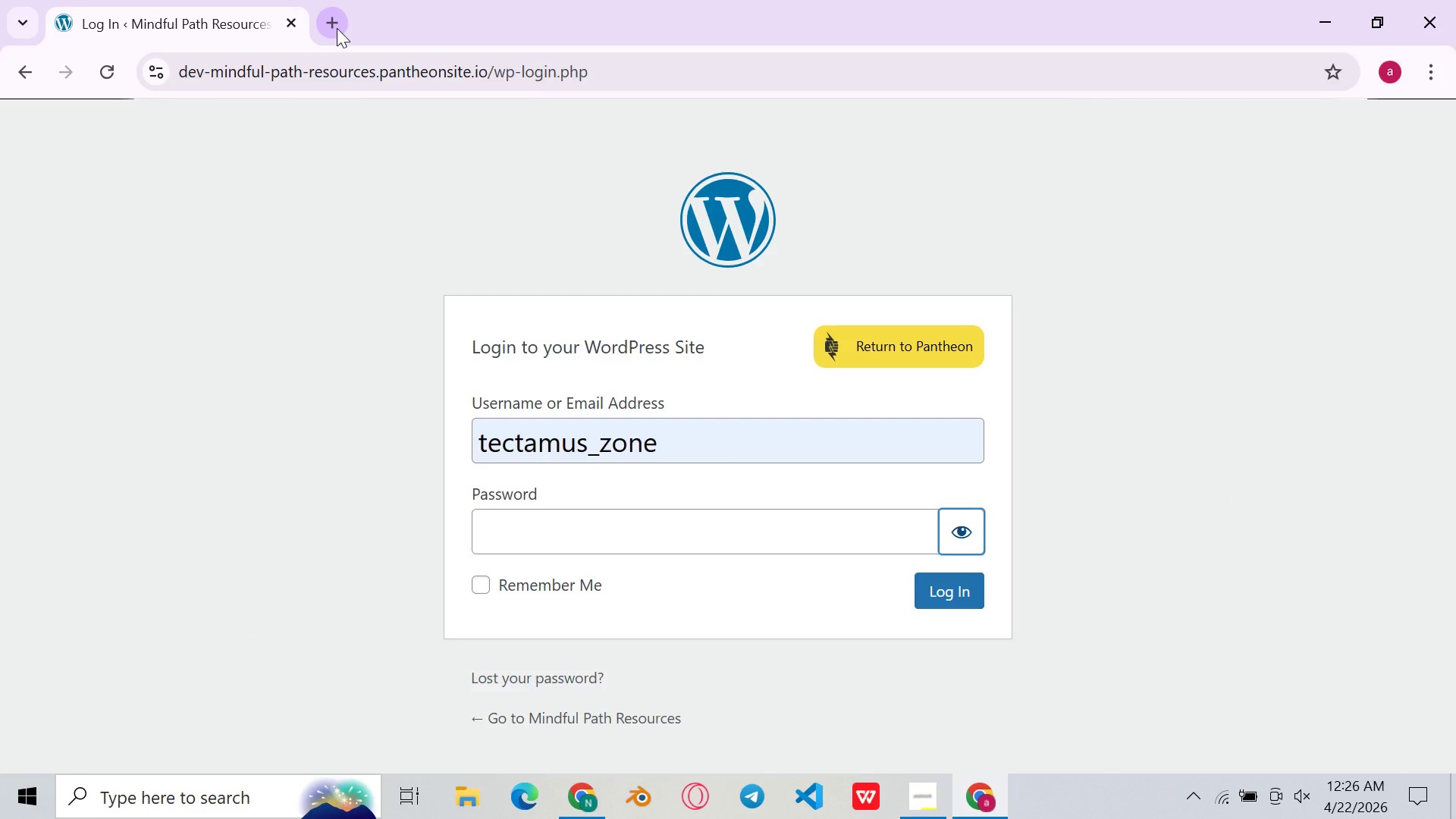 
wait(8.2)
 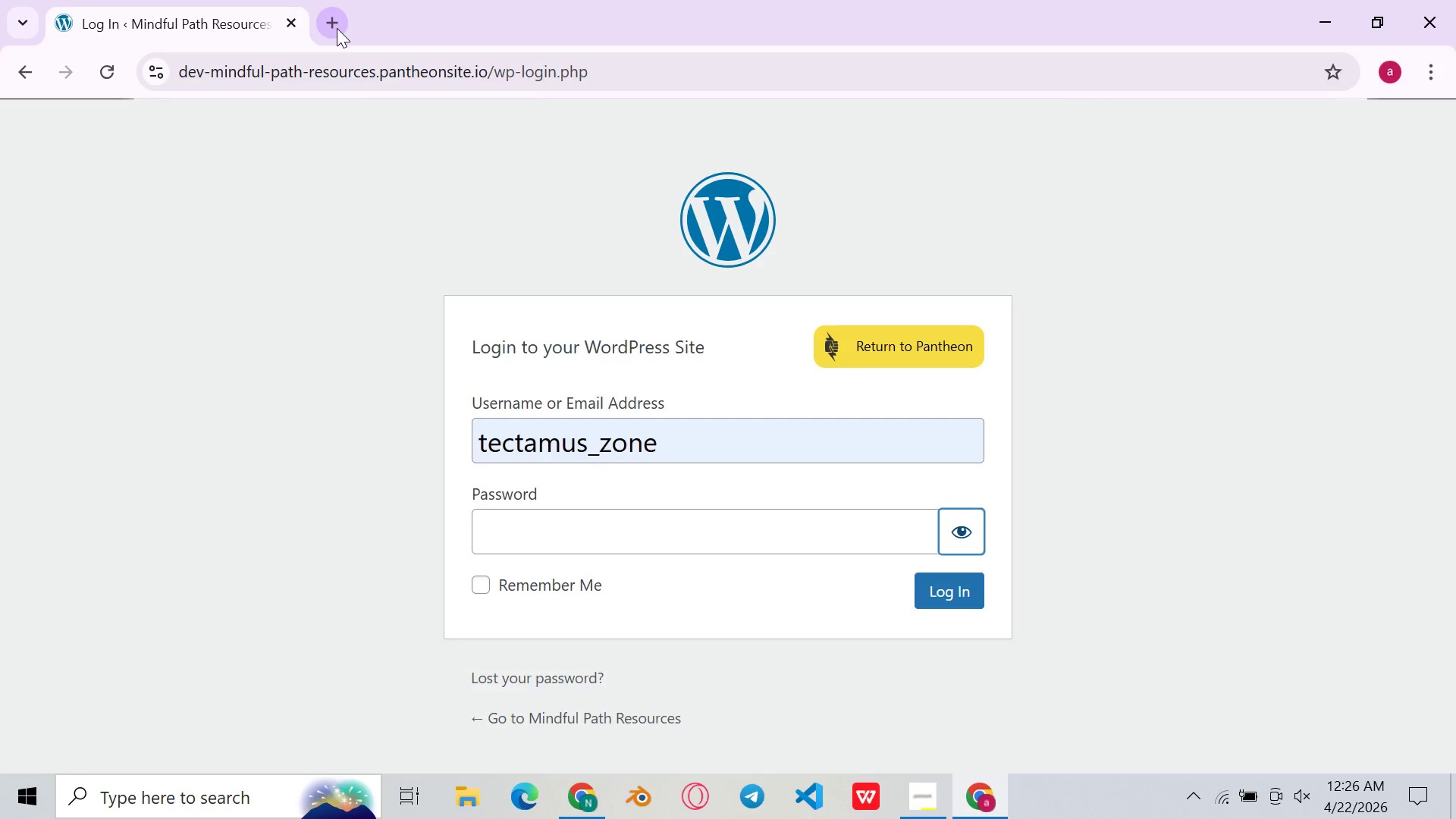 
left_click([699, 515])
 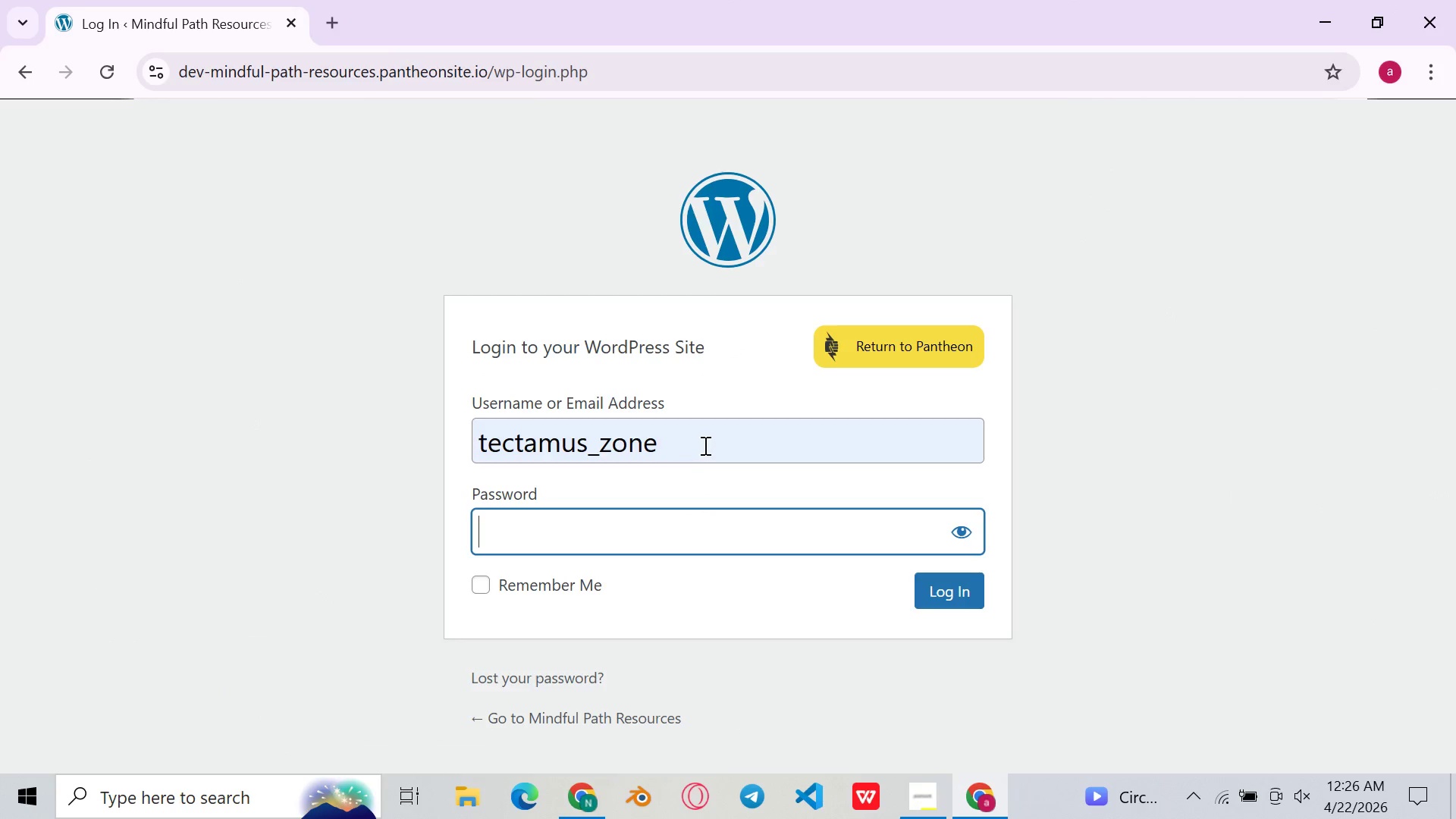 
left_click_drag(start_coordinate=[702, 441], to_coordinate=[436, 469])
 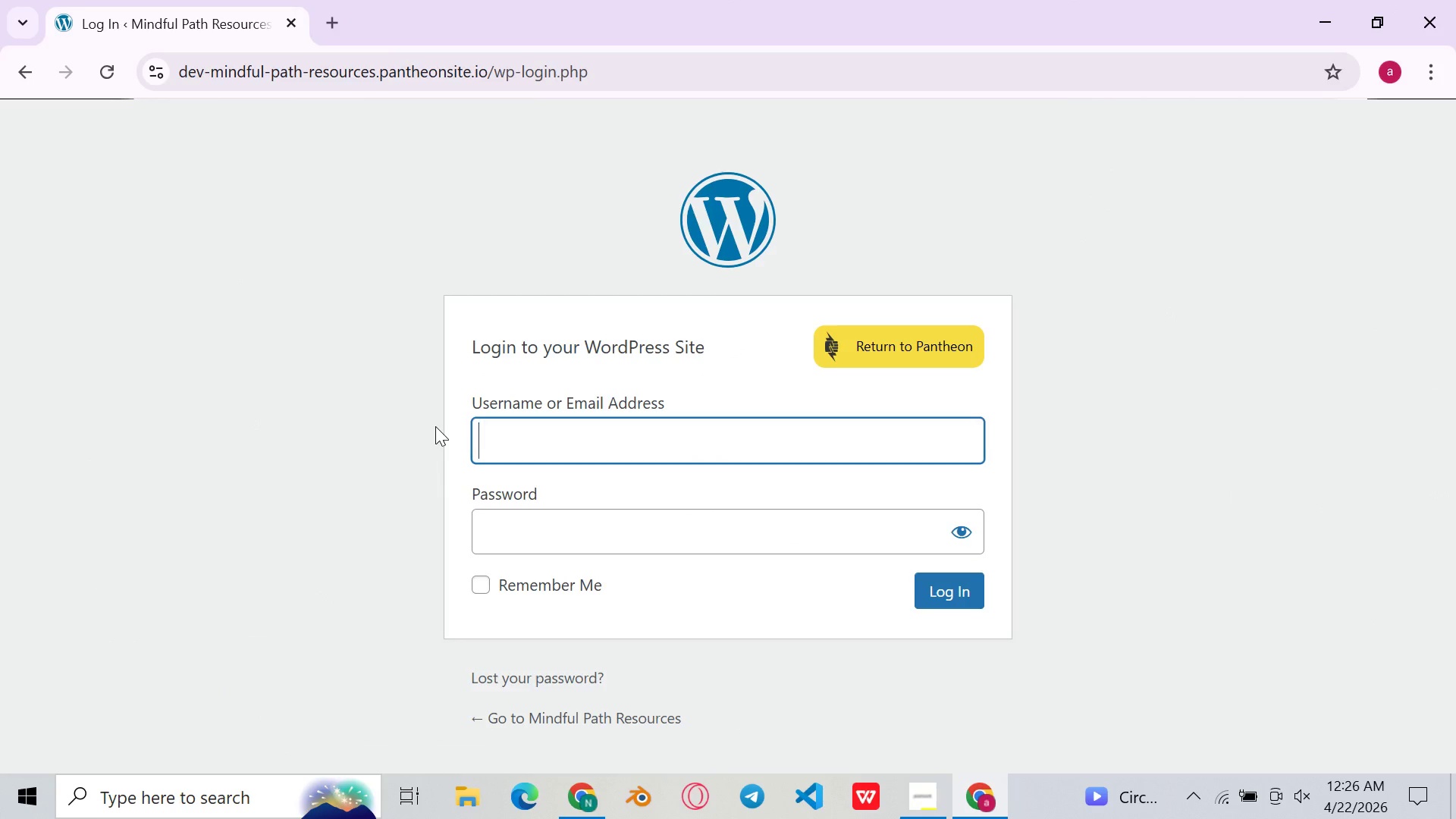 
key(Backspace)
 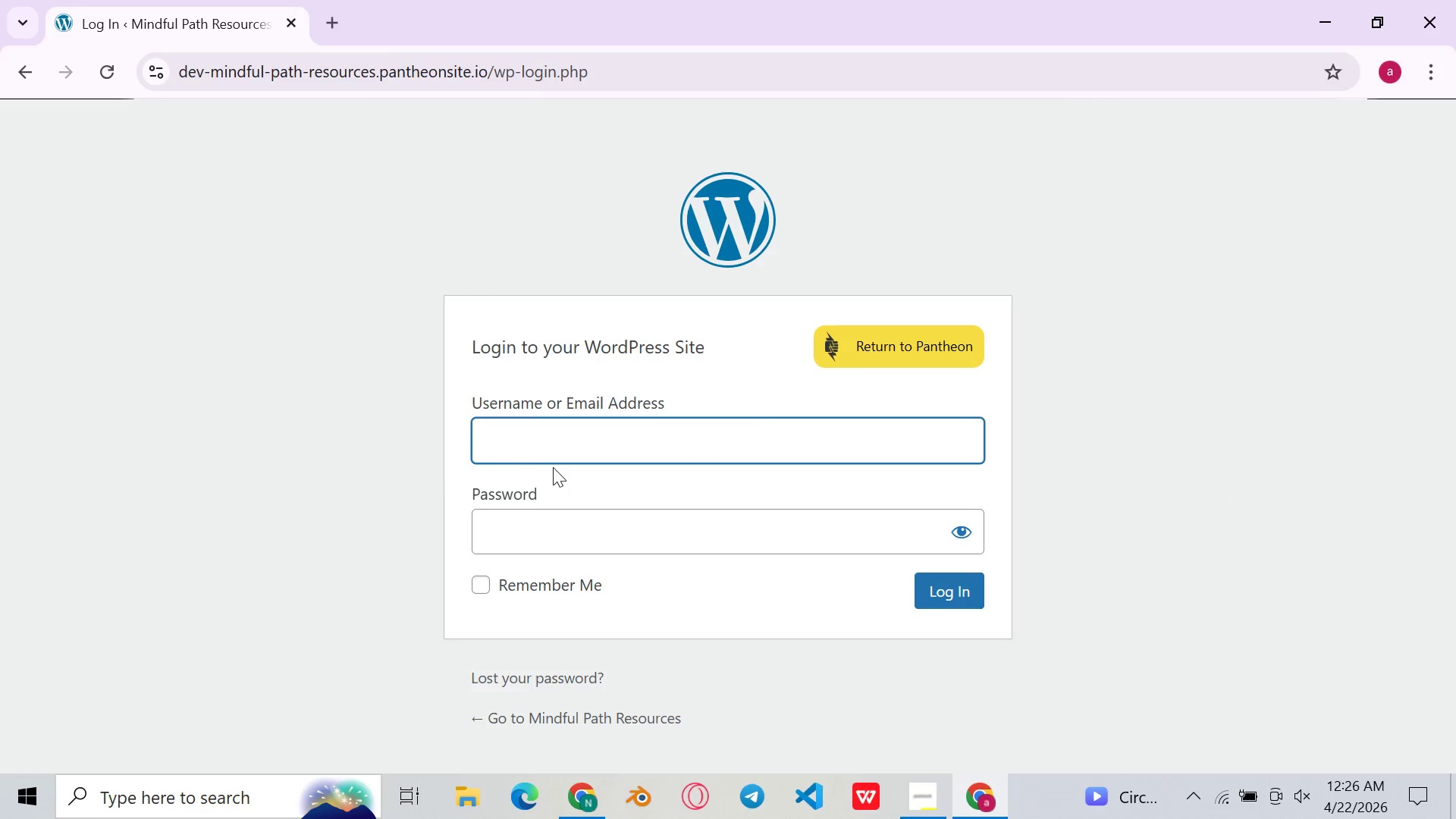 
left_click([558, 440])
 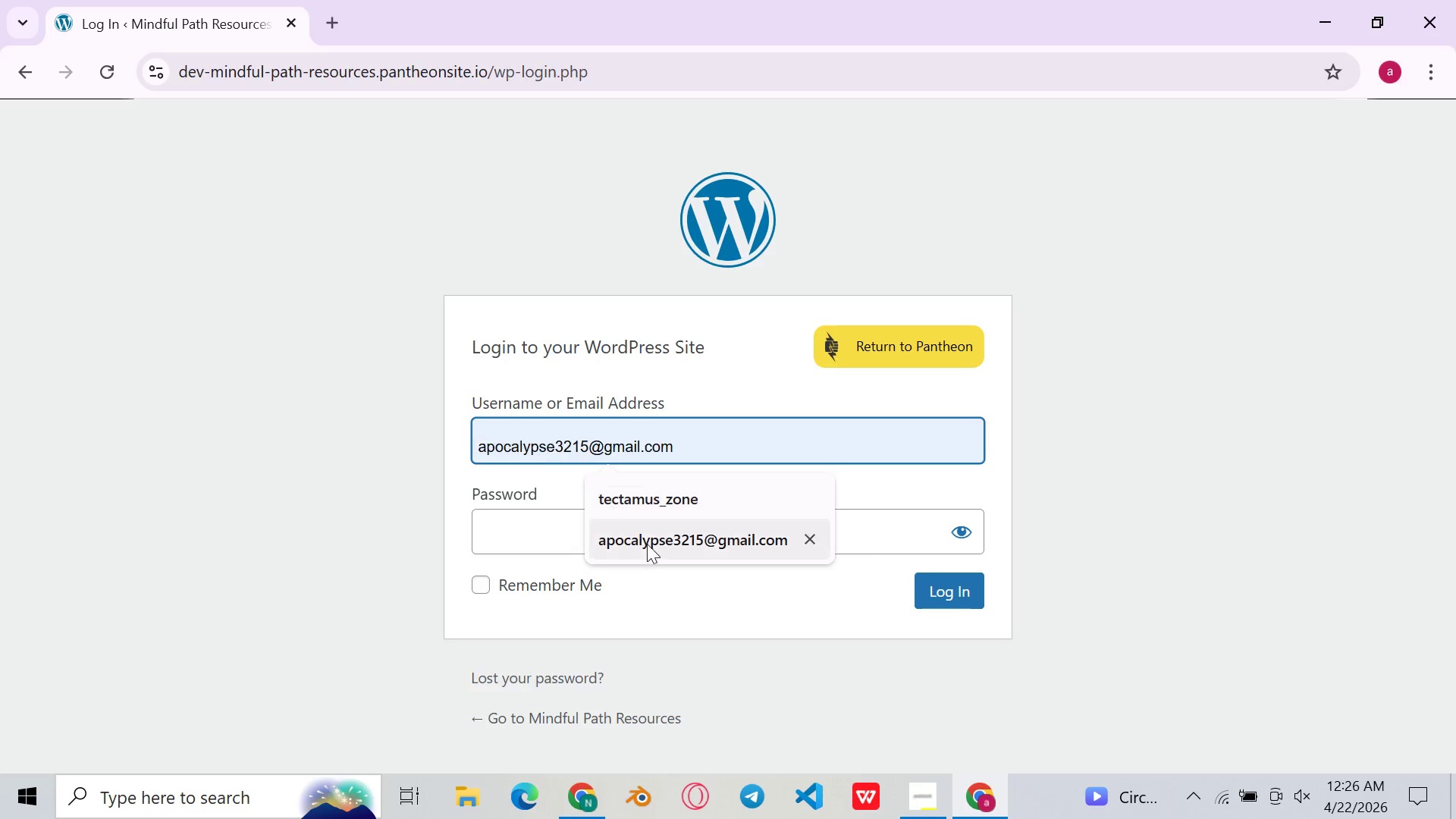 
left_click([654, 551])
 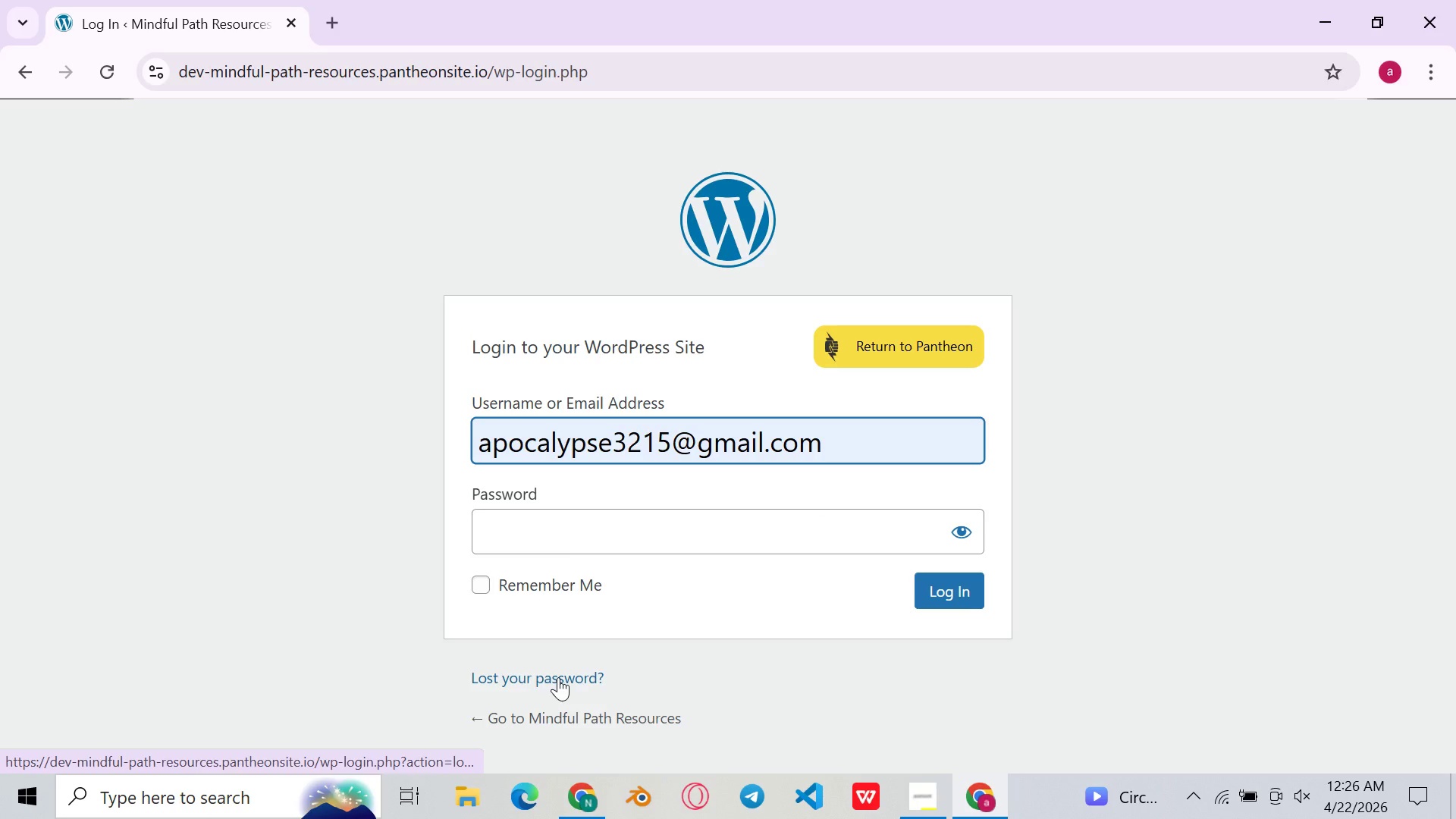 
left_click([558, 677])
 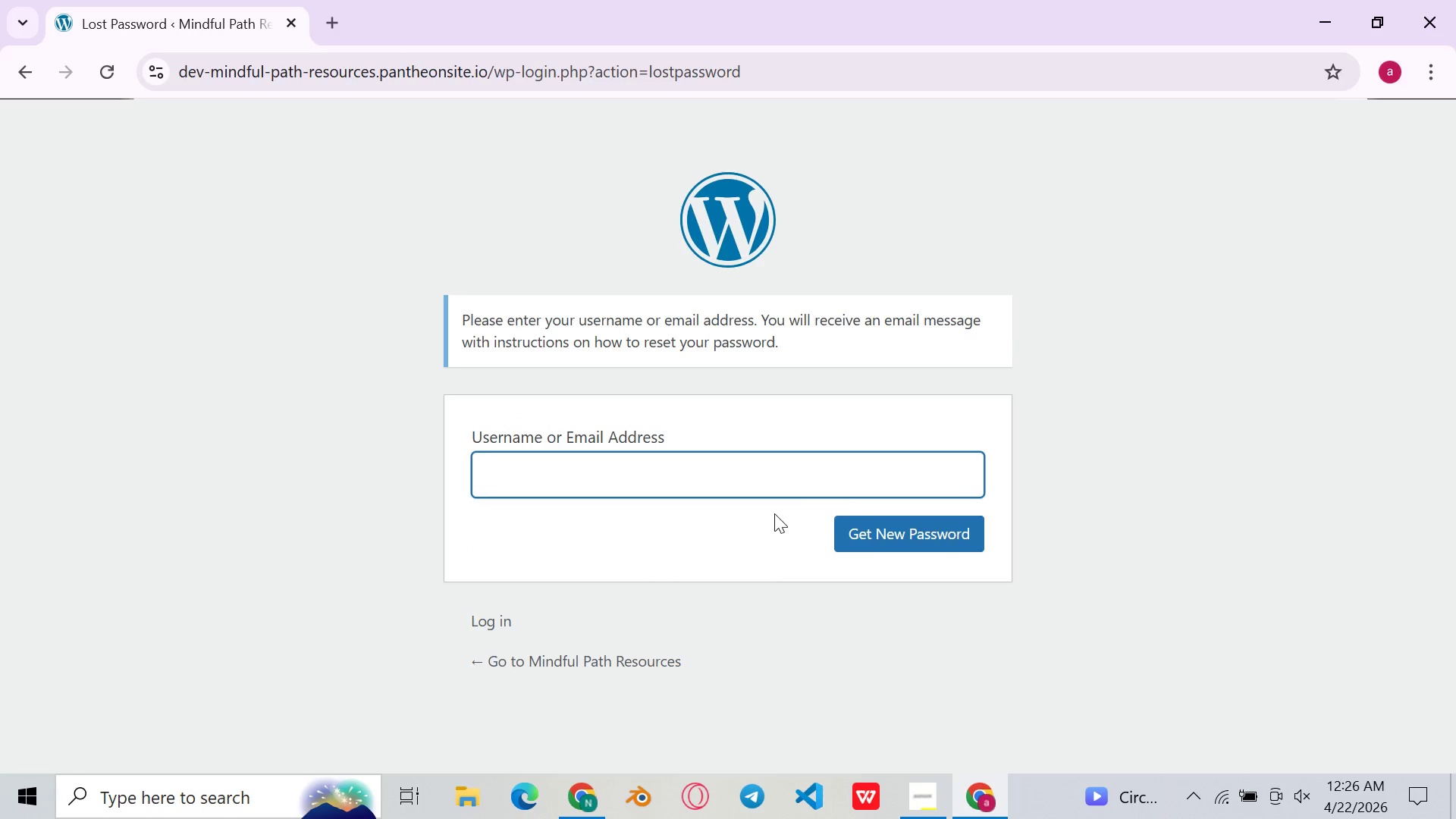 
left_click([898, 547])
 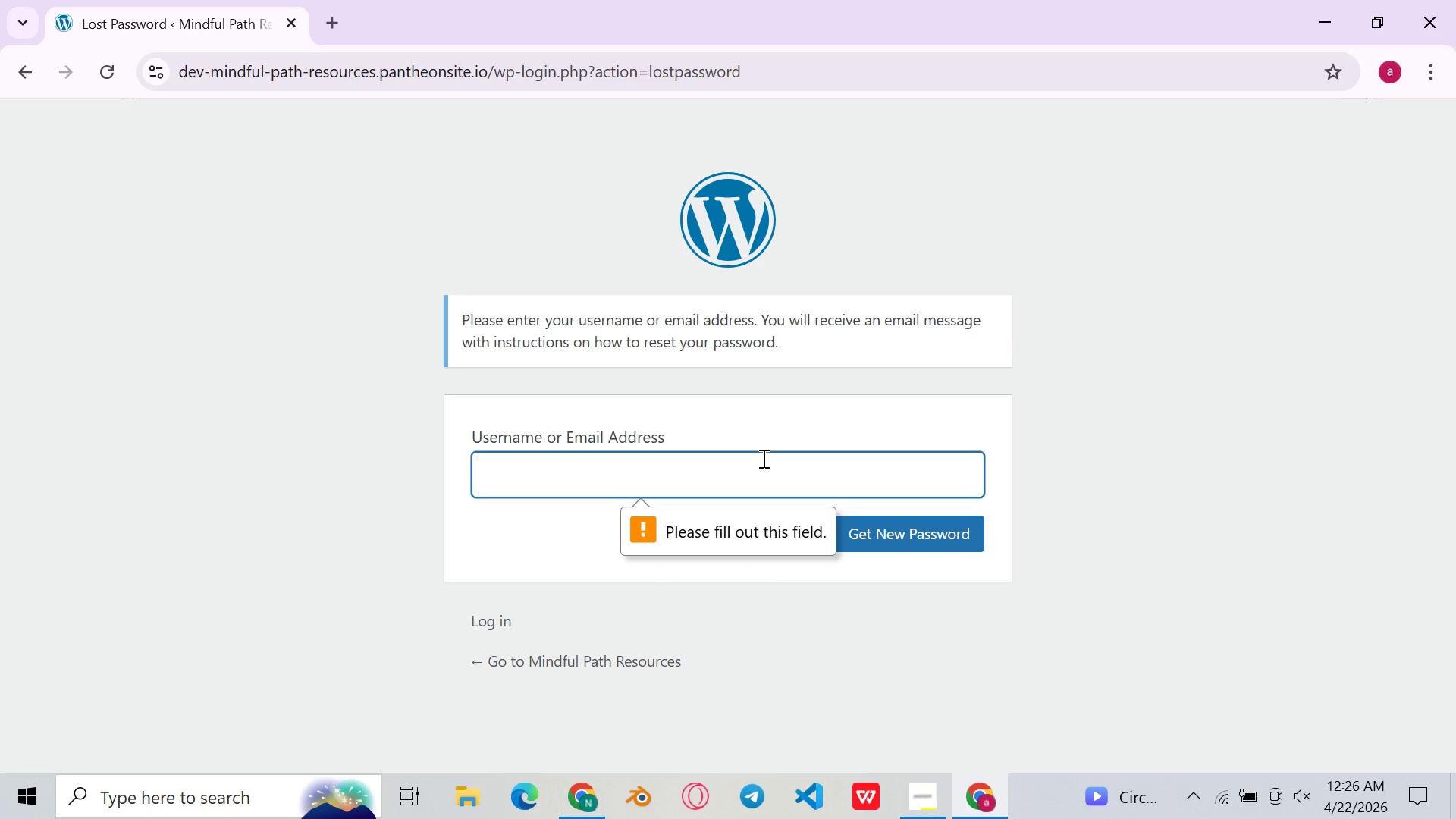 
left_click([768, 486])
 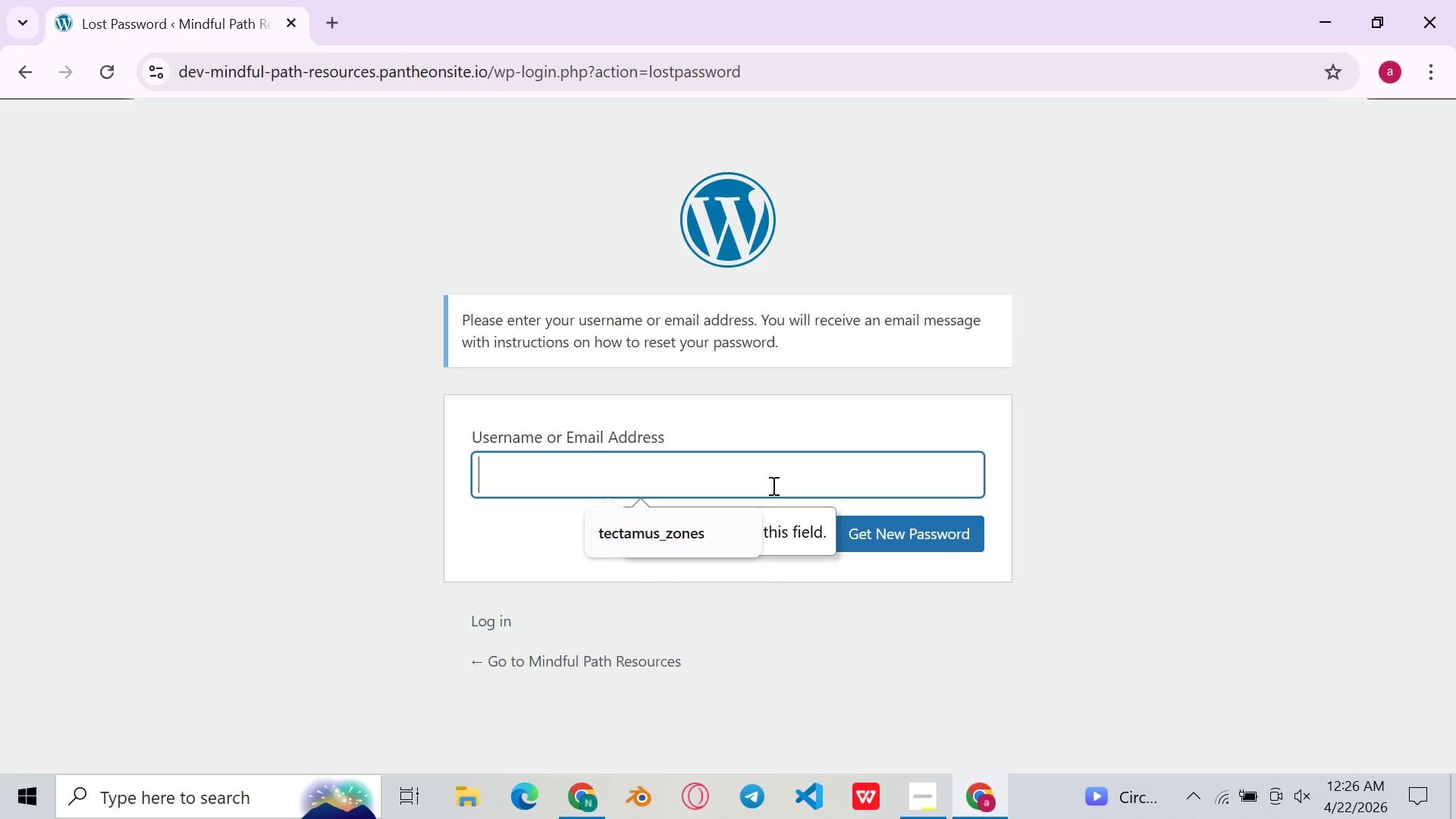 
type([redacted])
 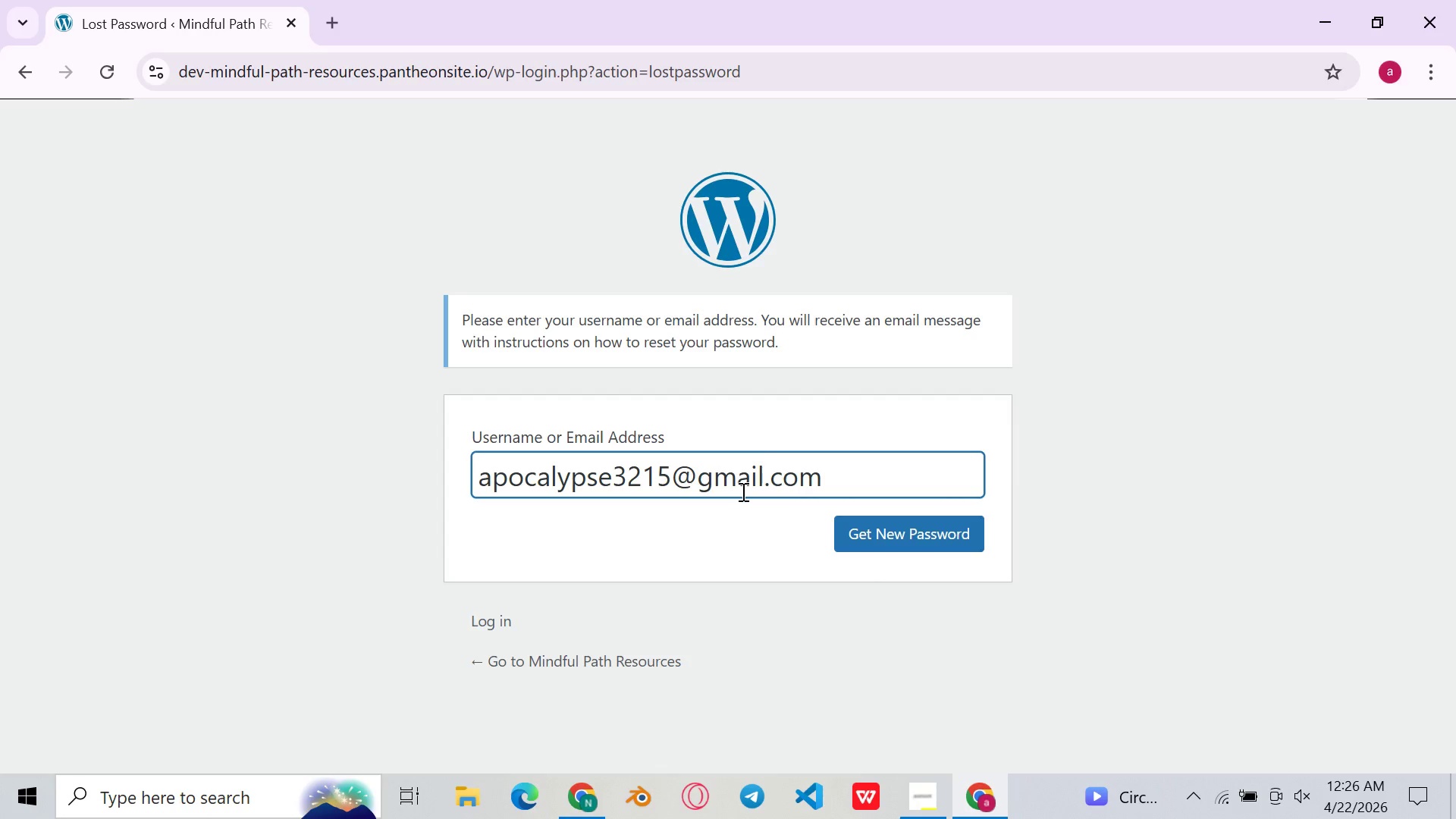 
left_click([898, 523])
 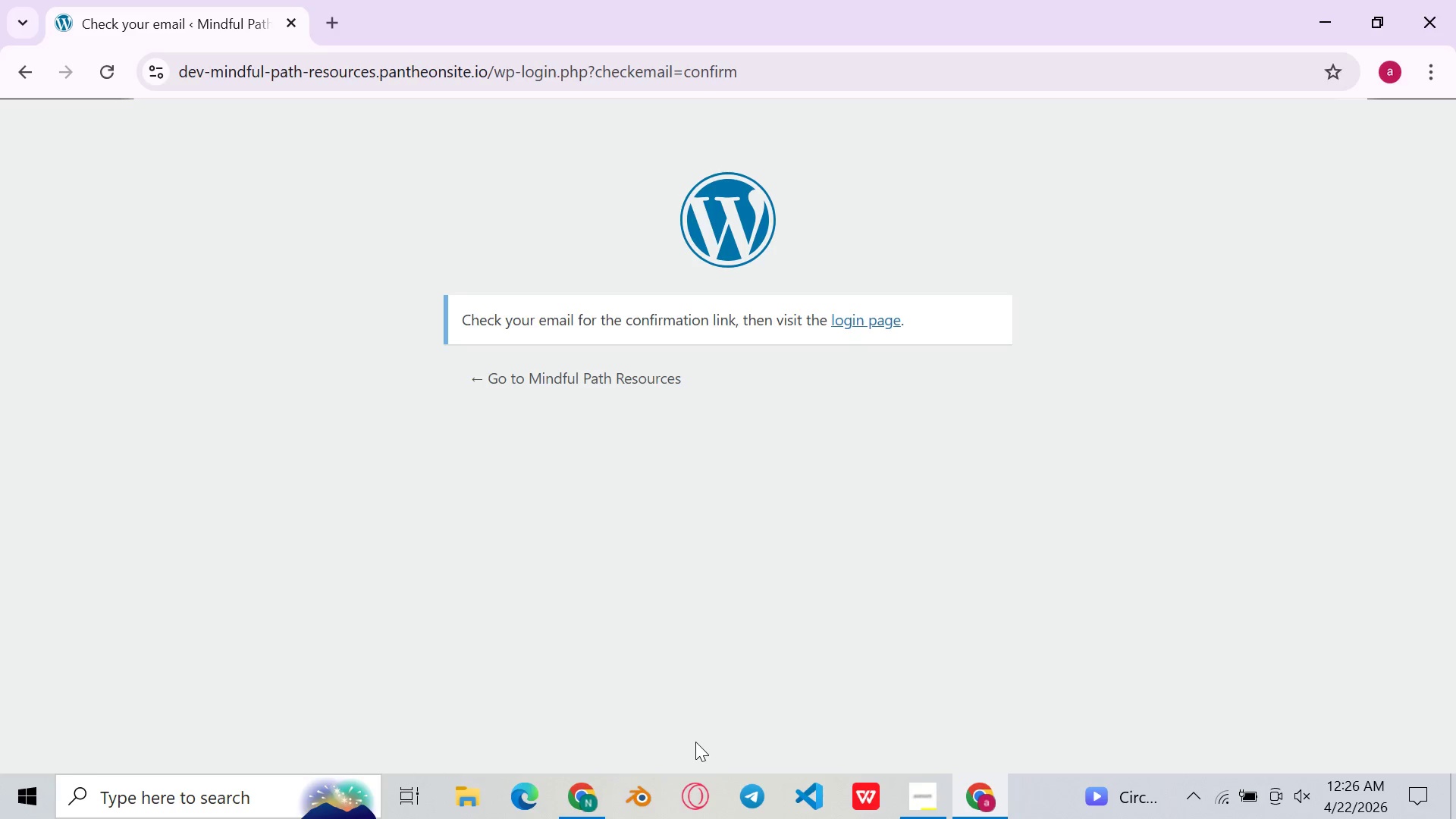 
wait(6.5)
 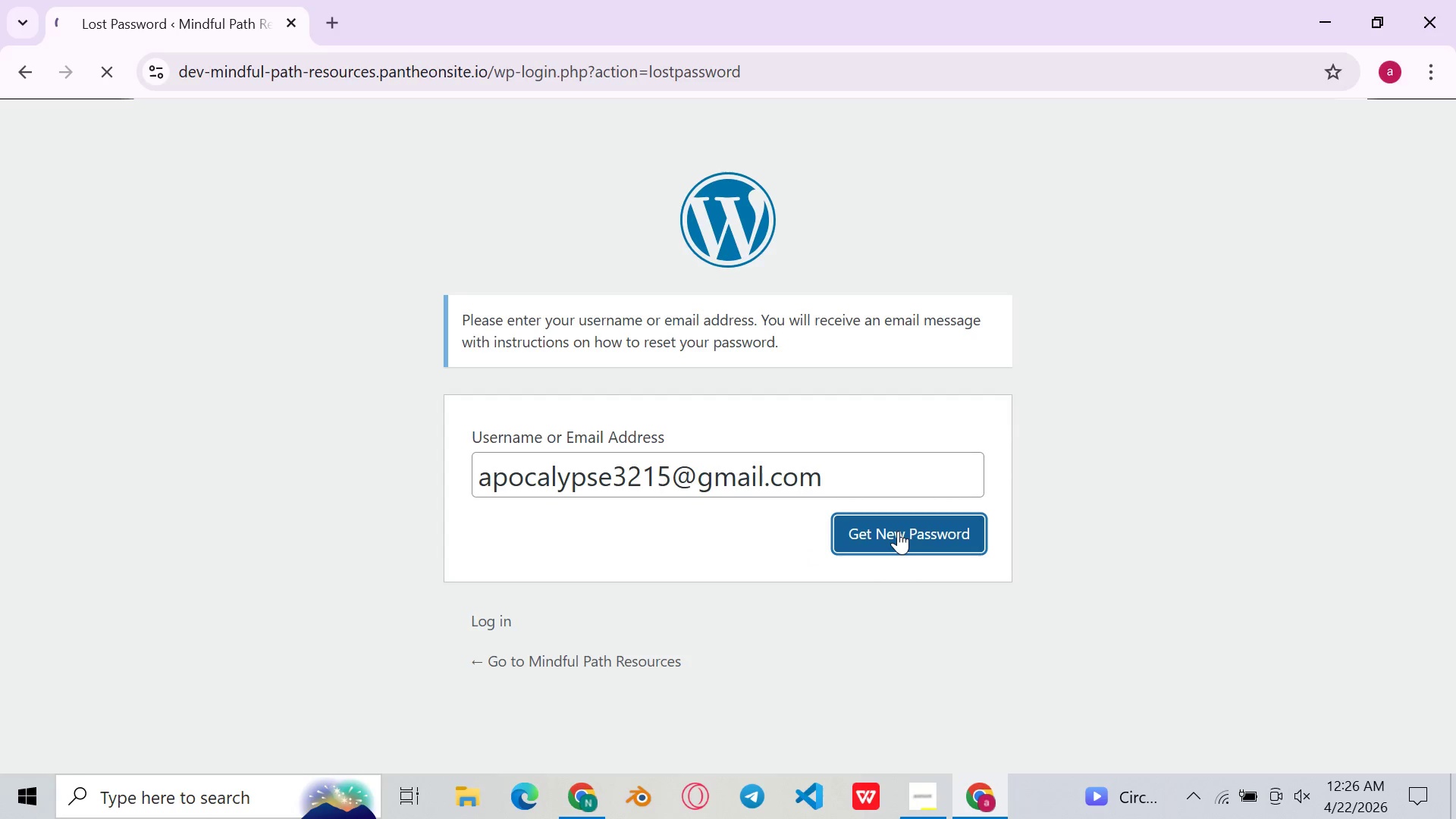 
left_click_drag(start_coordinate=[575, 779], to_coordinate=[580, 783])
 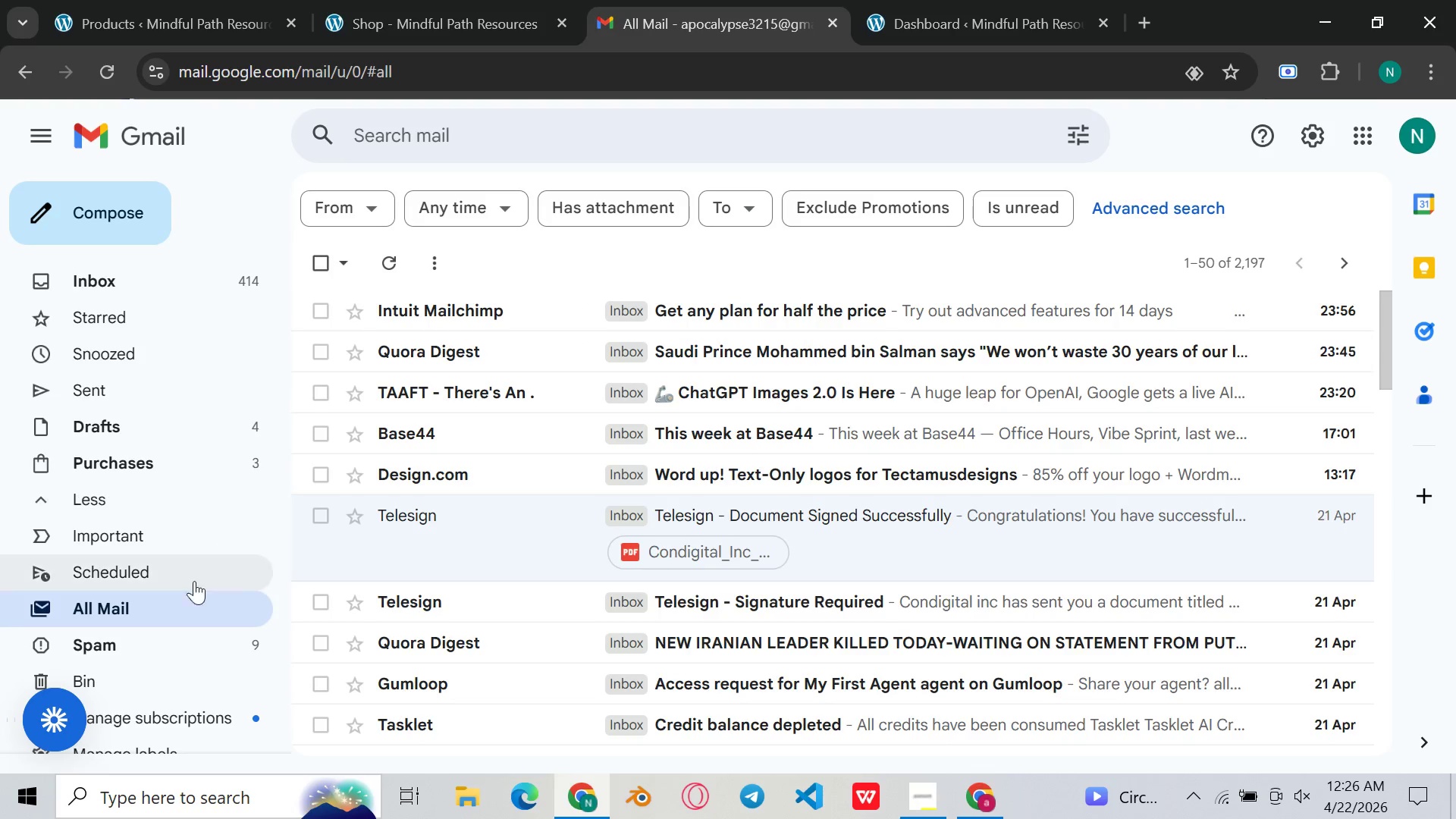 
left_click([197, 613])
 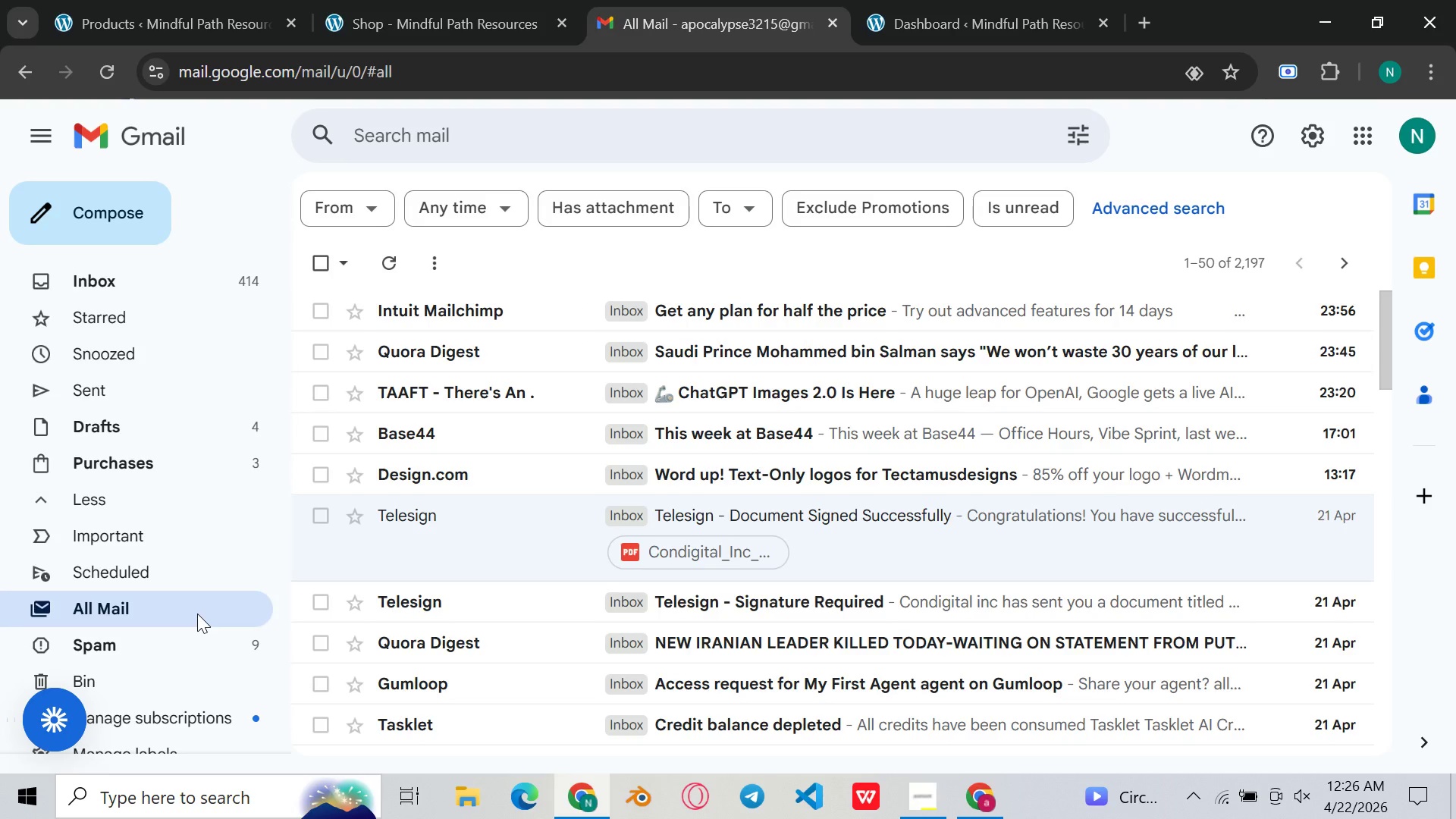 
double_click([197, 613])
 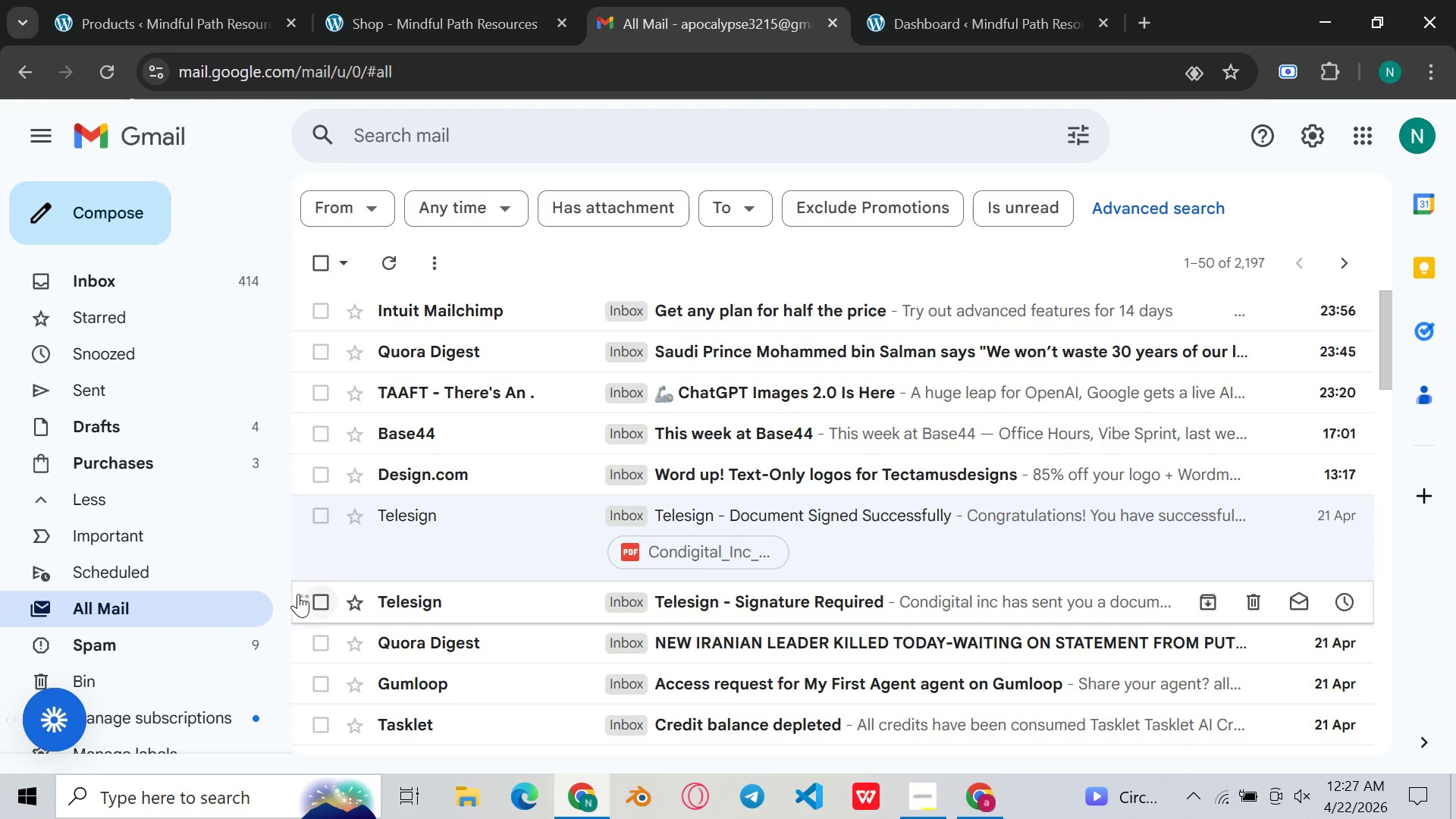 
left_click([232, 592])
 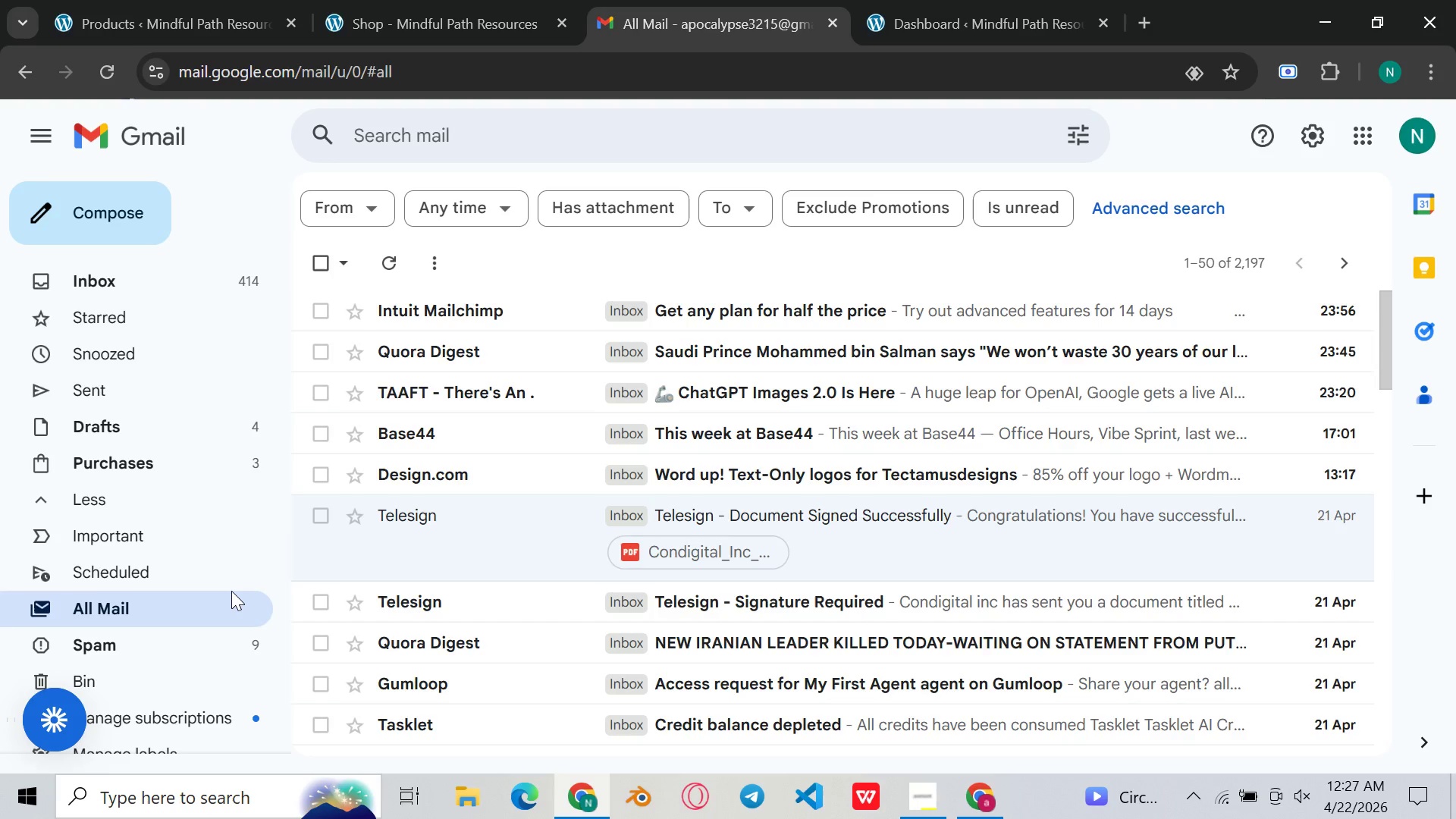 
left_click([231, 592])
 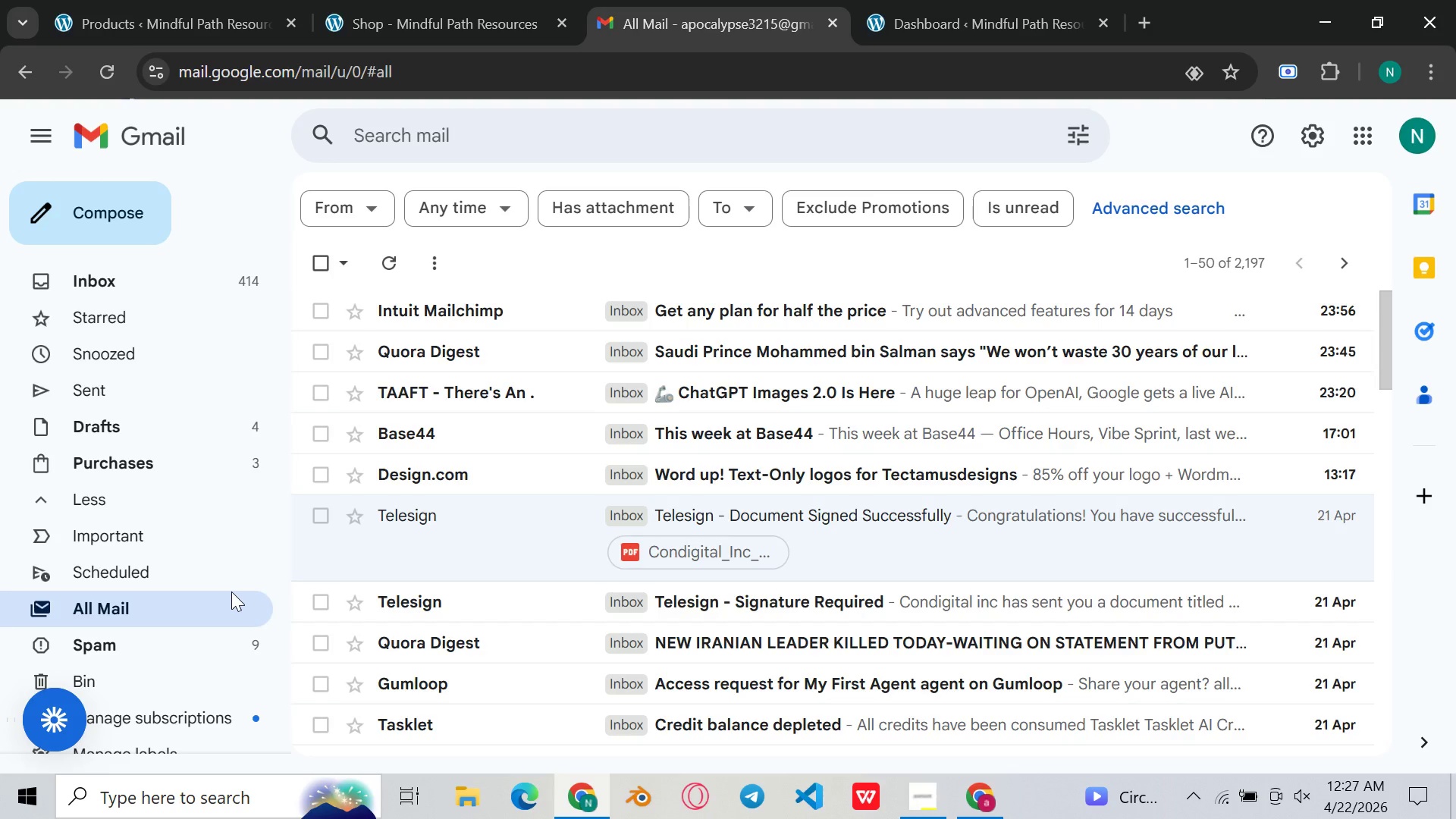 
double_click([231, 592])
 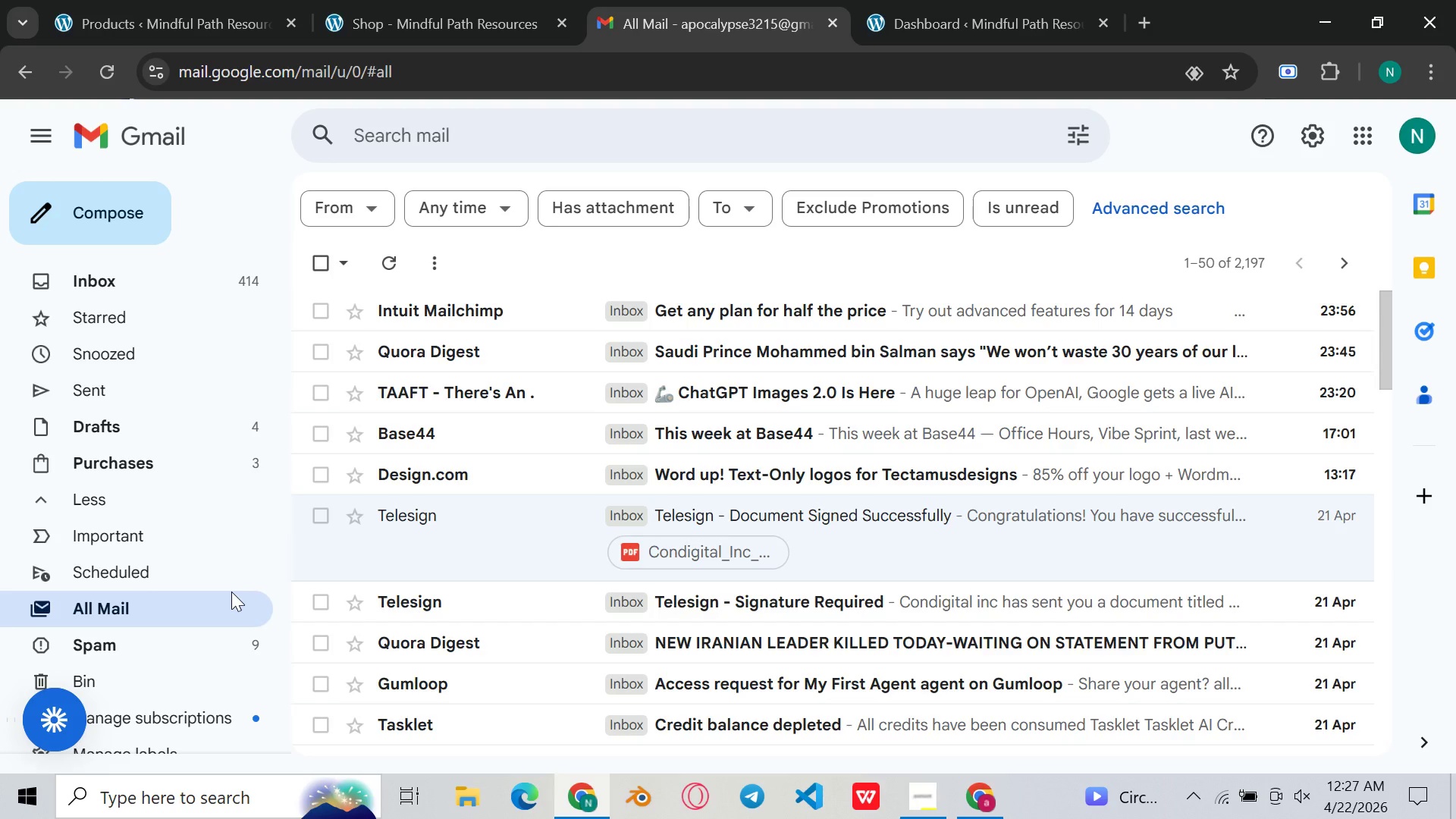 
triple_click([231, 592])
 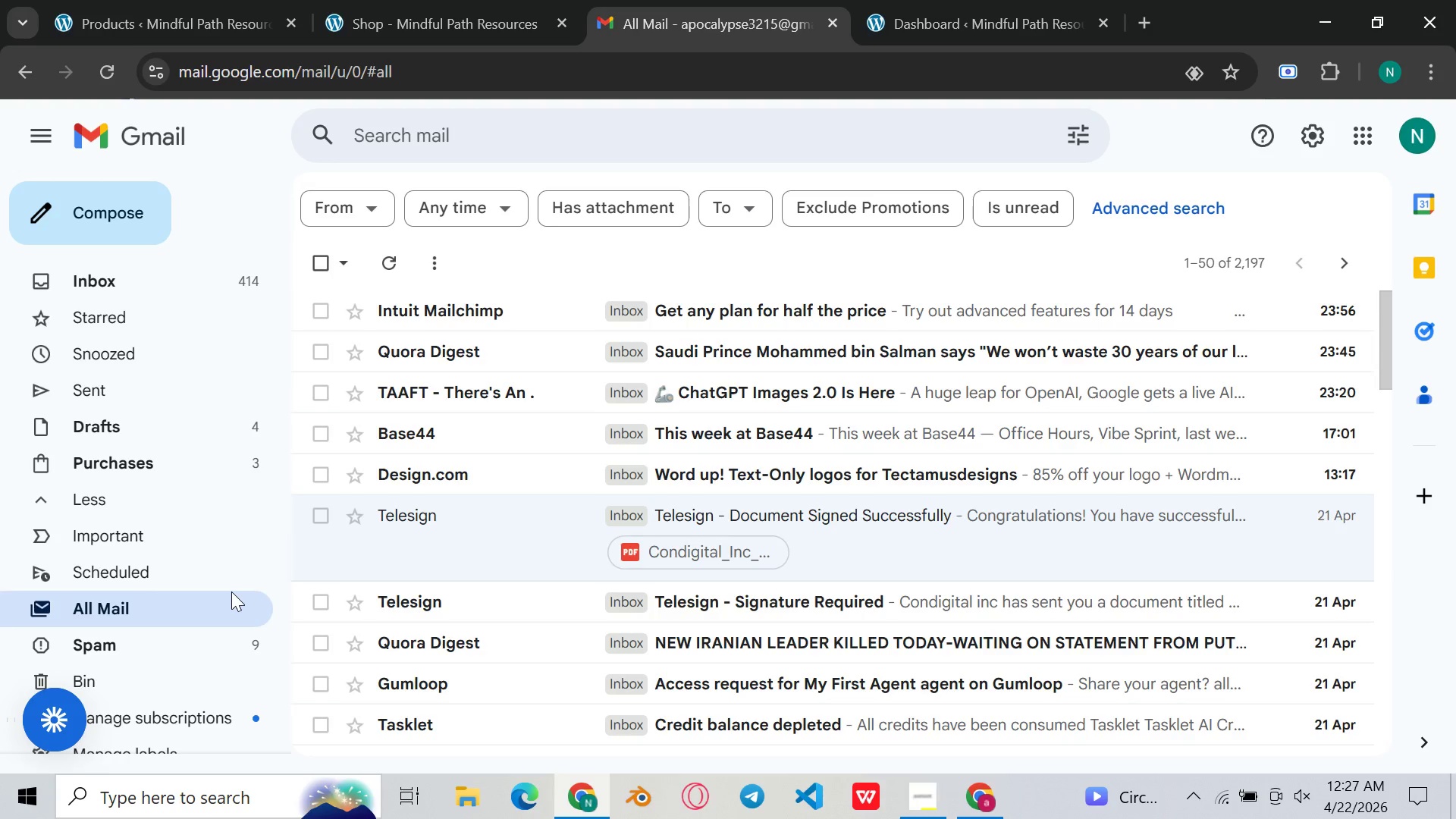 
double_click([231, 592])
 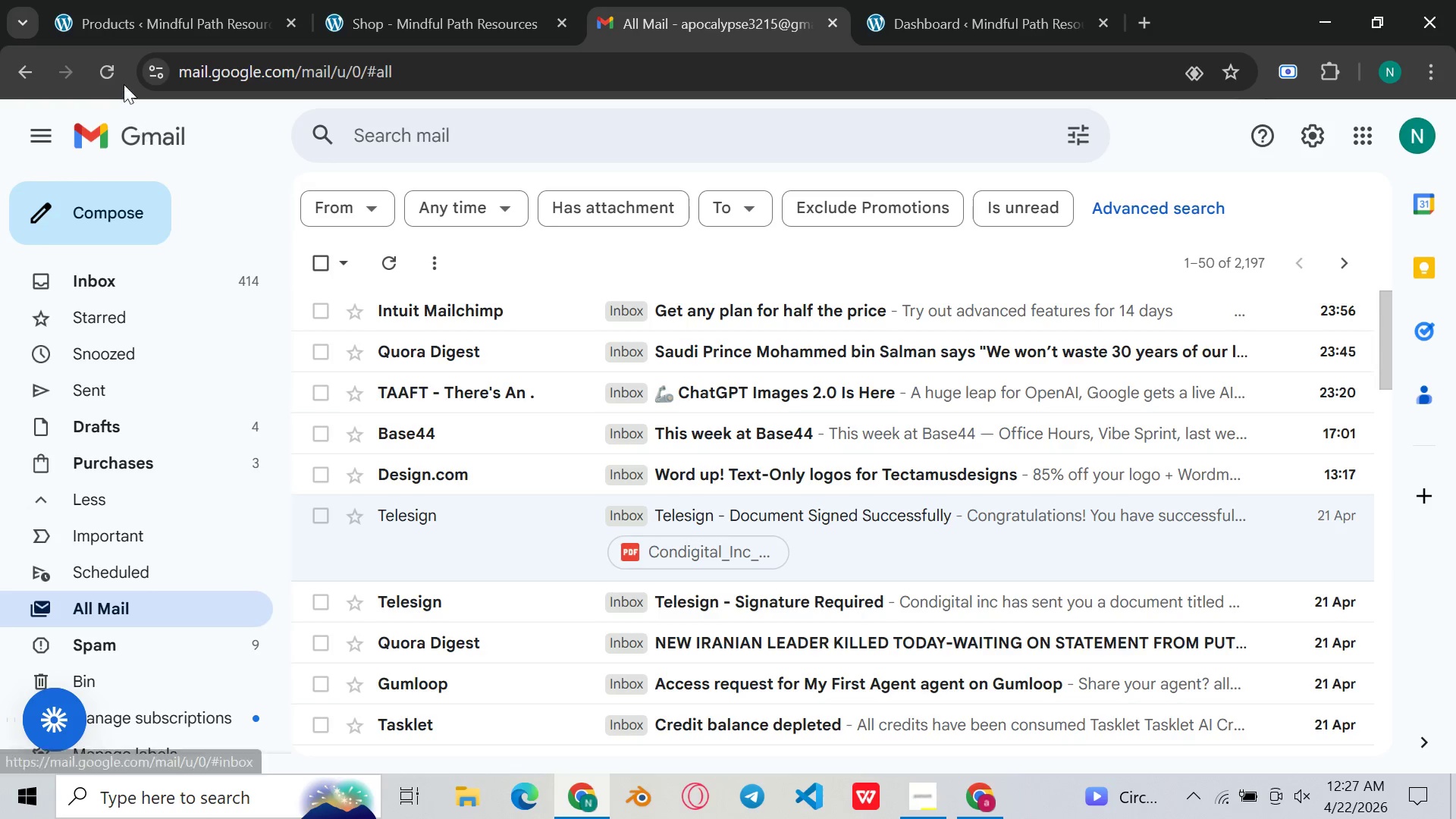 
left_click([120, 79])
 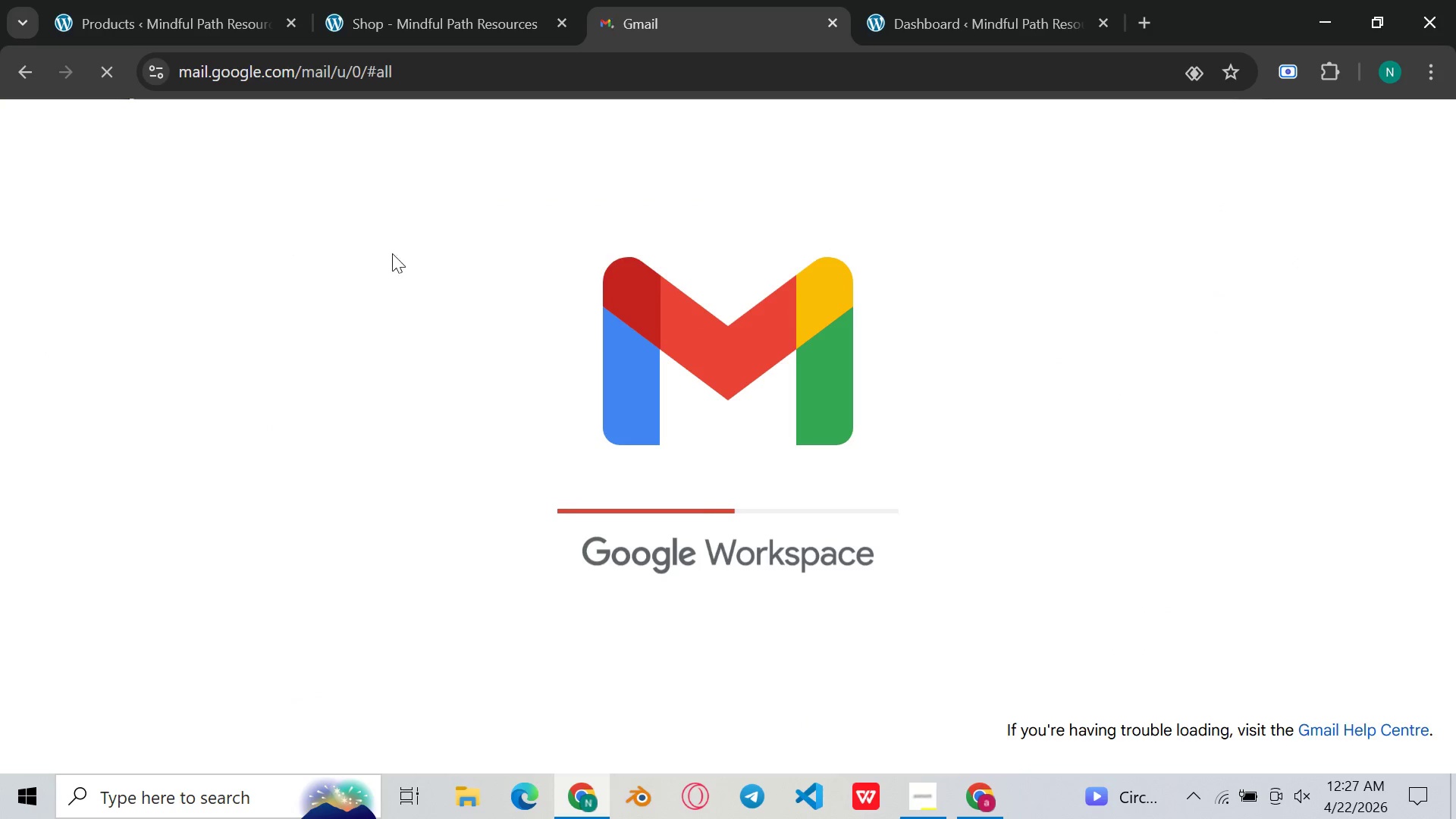 
wait(10.31)
 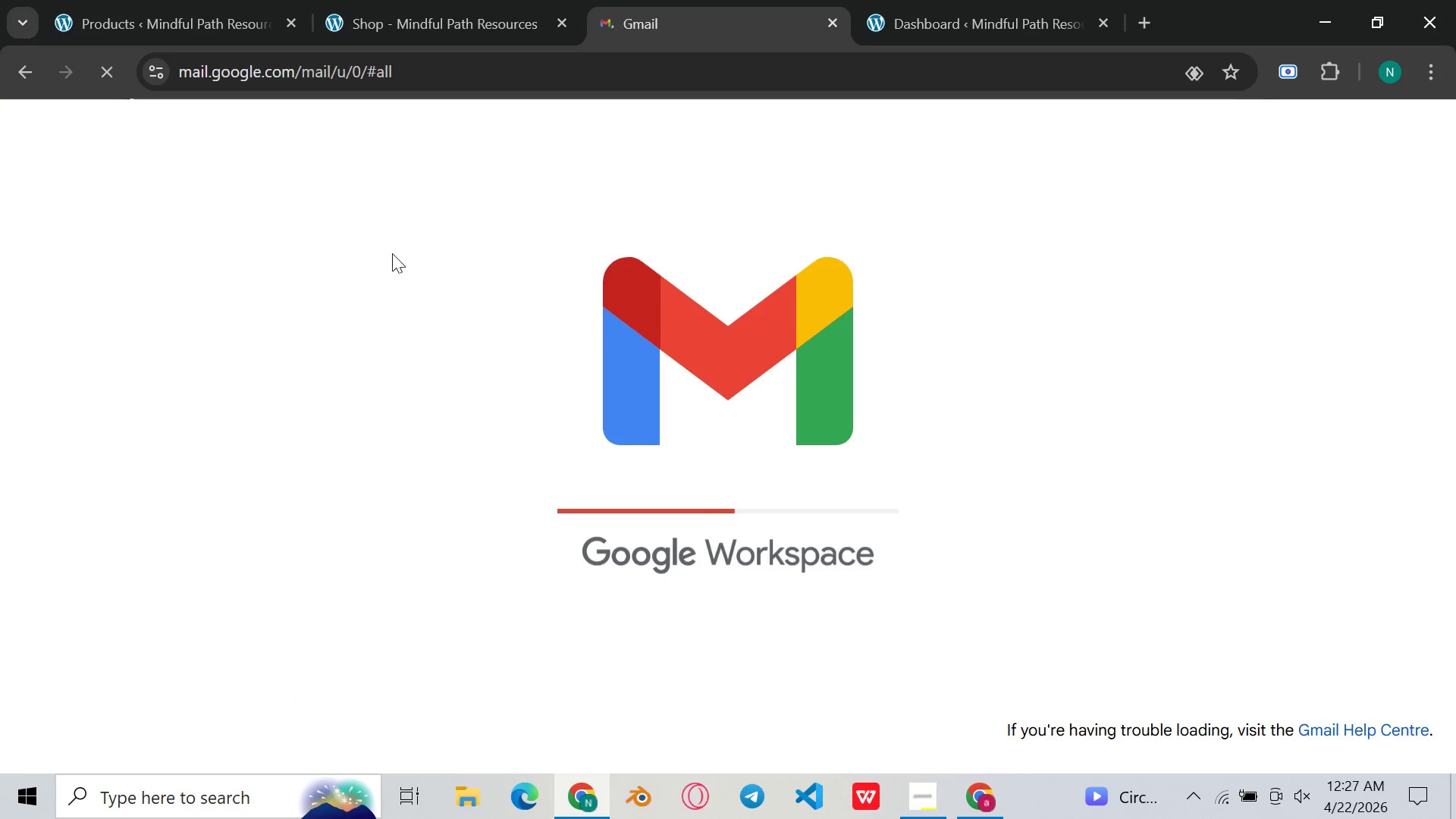 
scroll: coordinate [541, 417], scroll_direction: down, amount: 2.0
 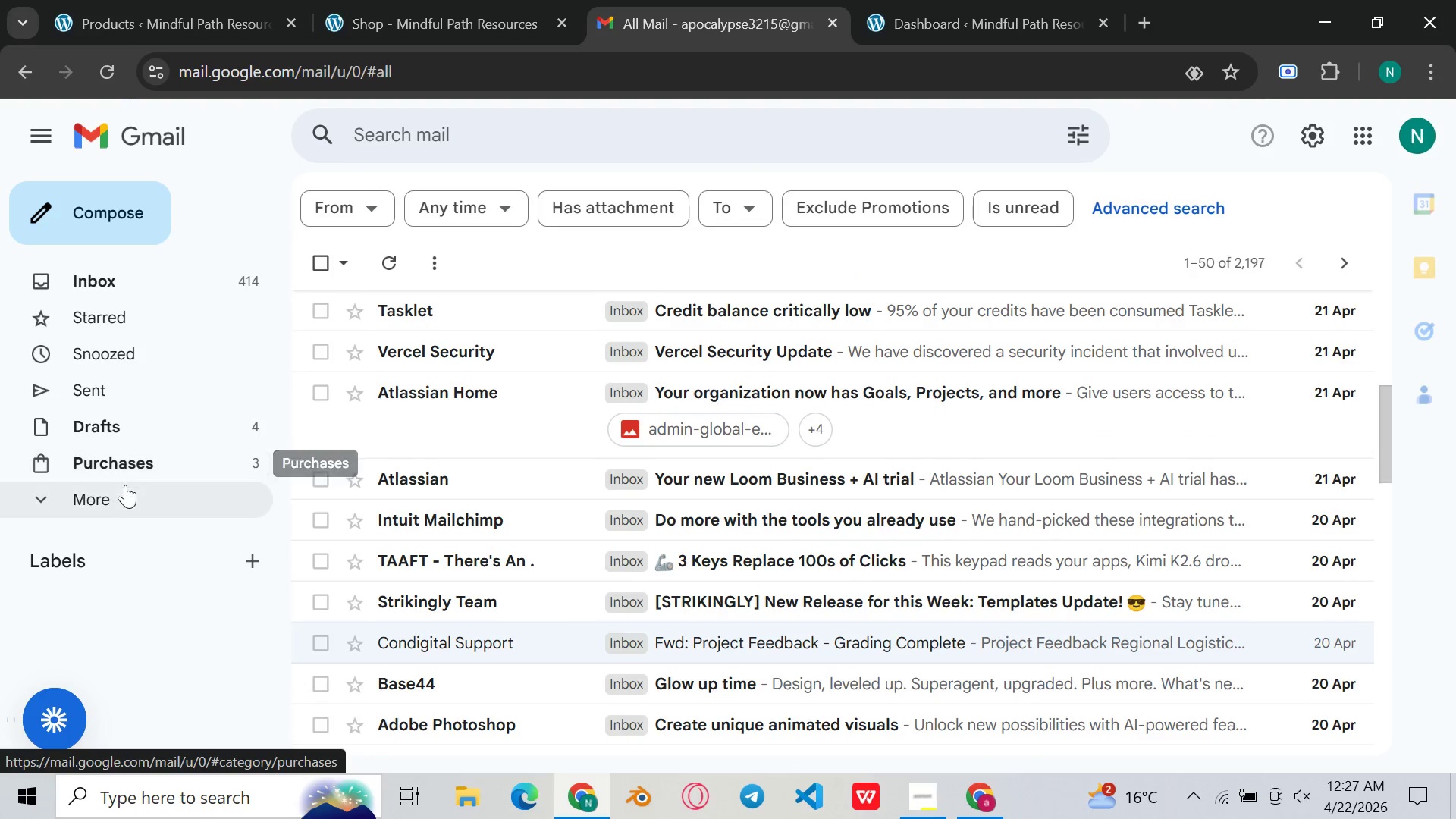 
left_click([125, 486])
 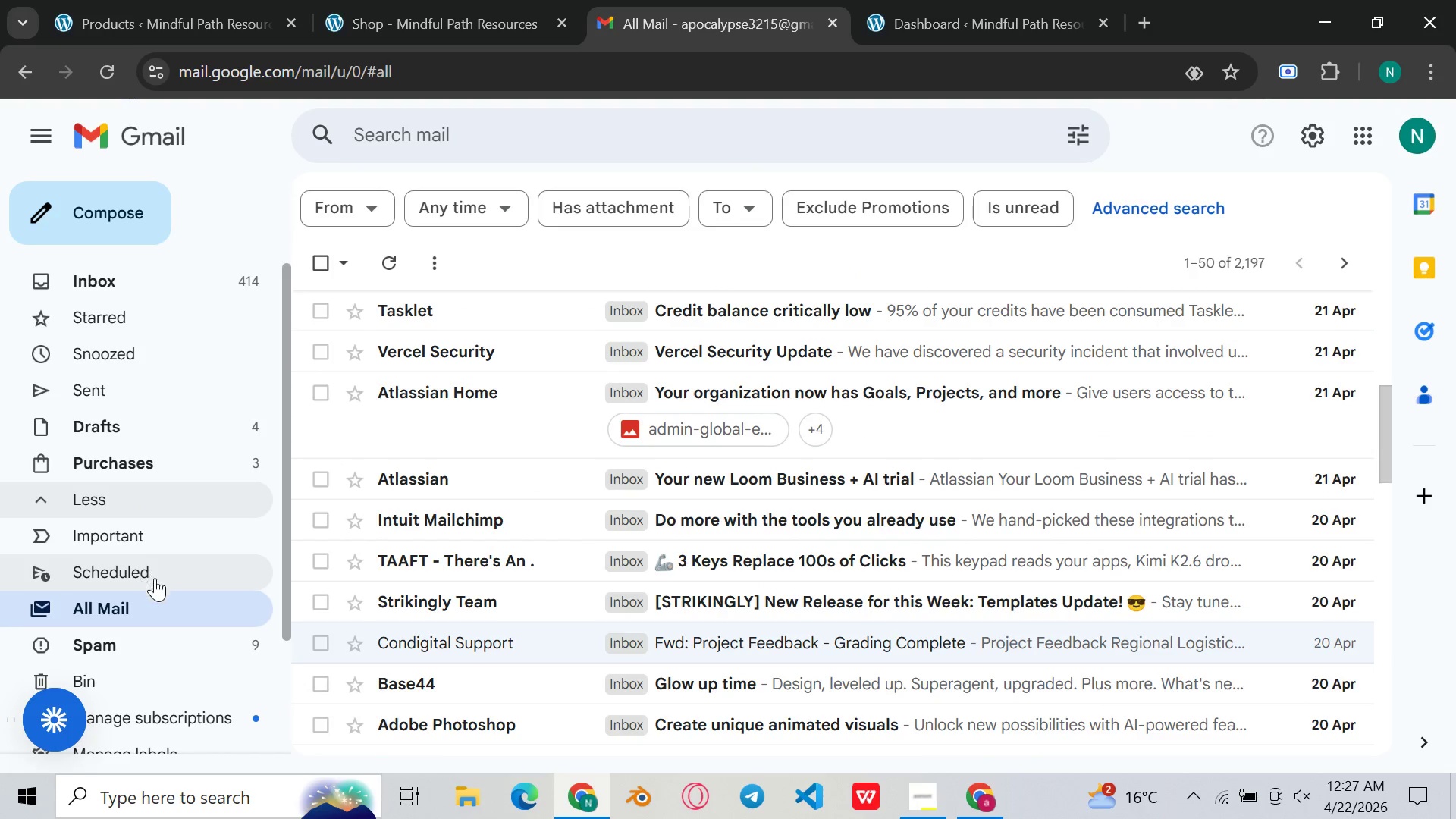 
left_click([163, 604])
 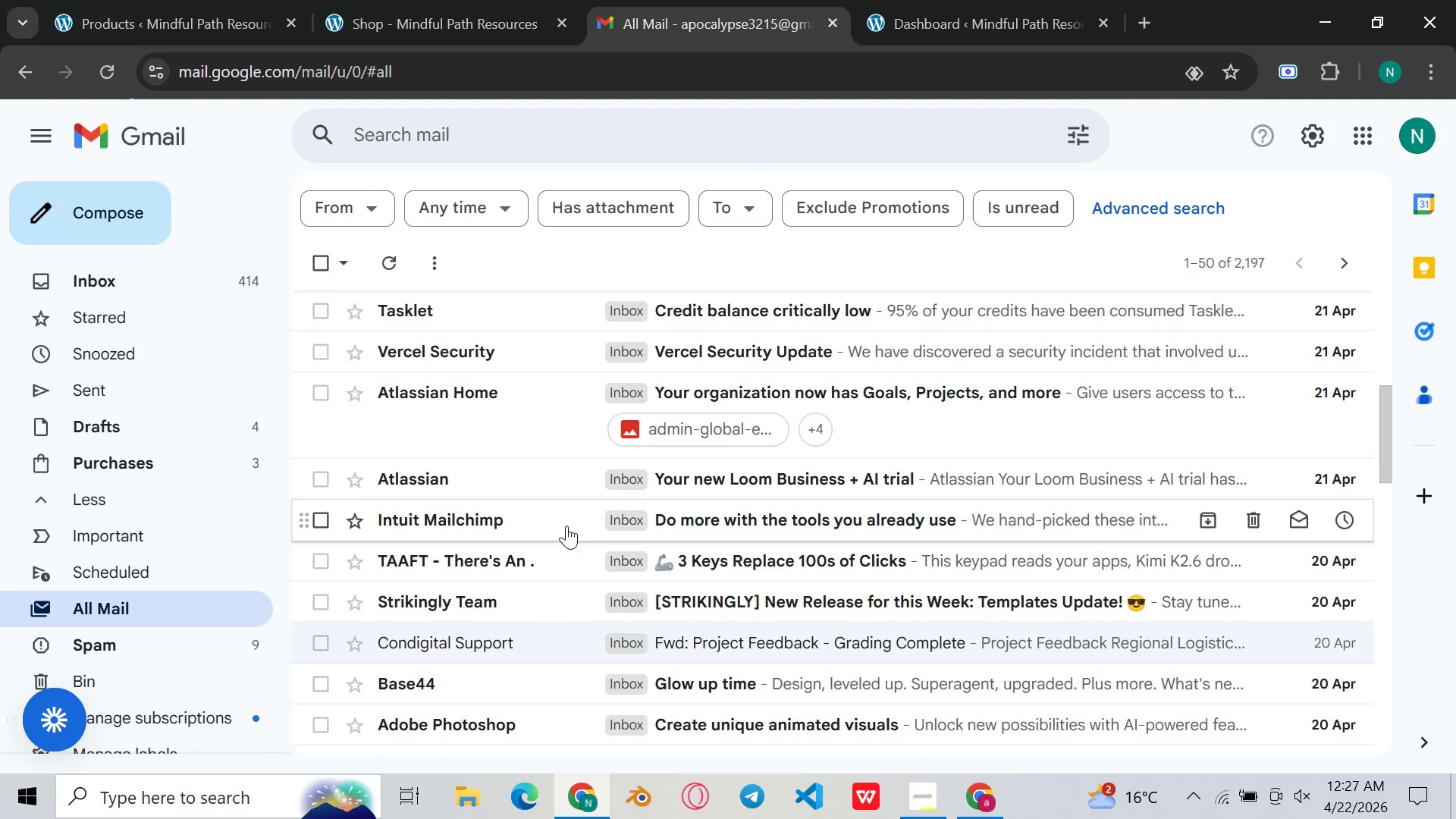 
scroll: coordinate [570, 535], scroll_direction: down, amount: 8.0
 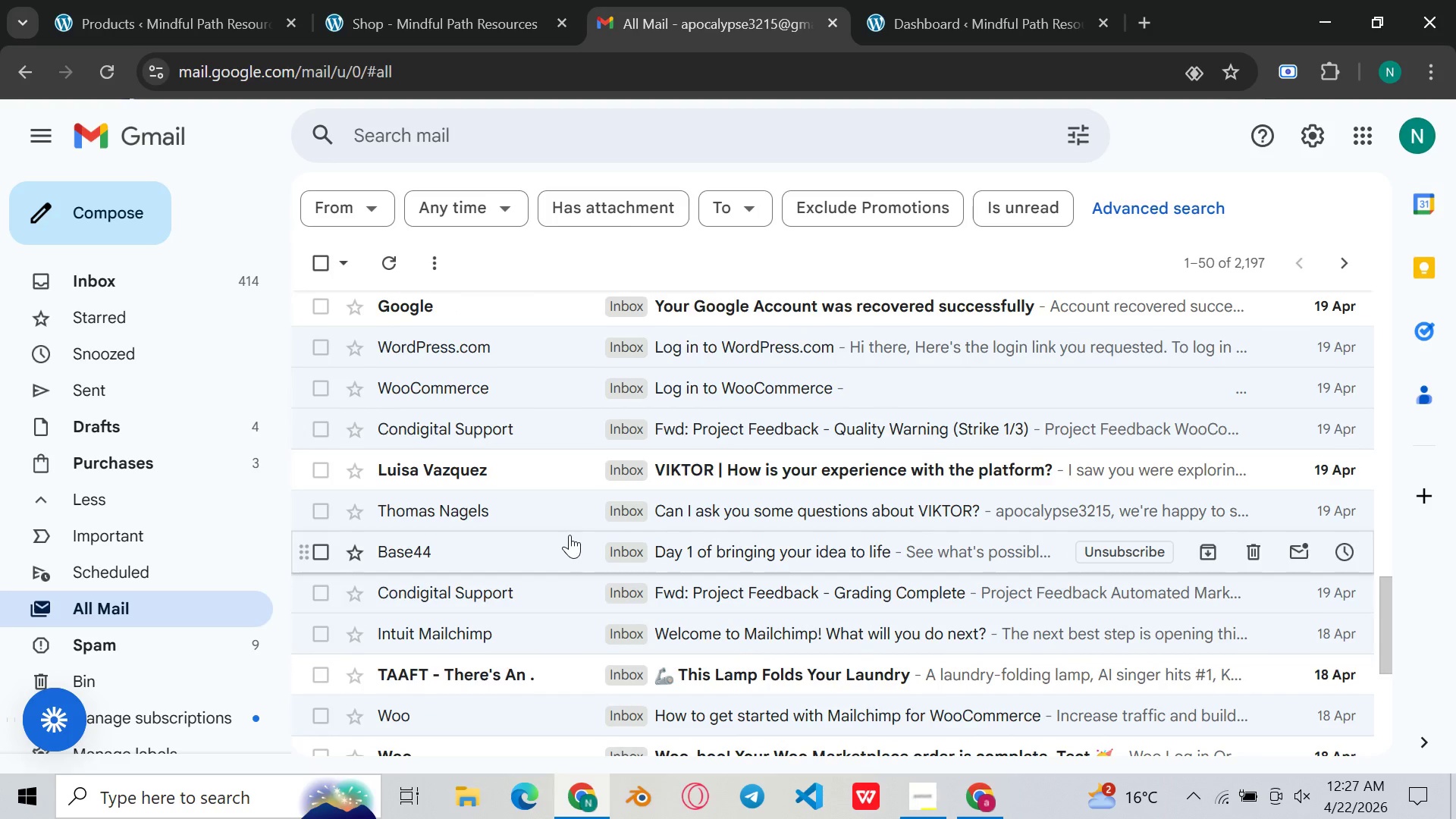 
scroll: coordinate [570, 535], scroll_direction: up, amount: 9.0
 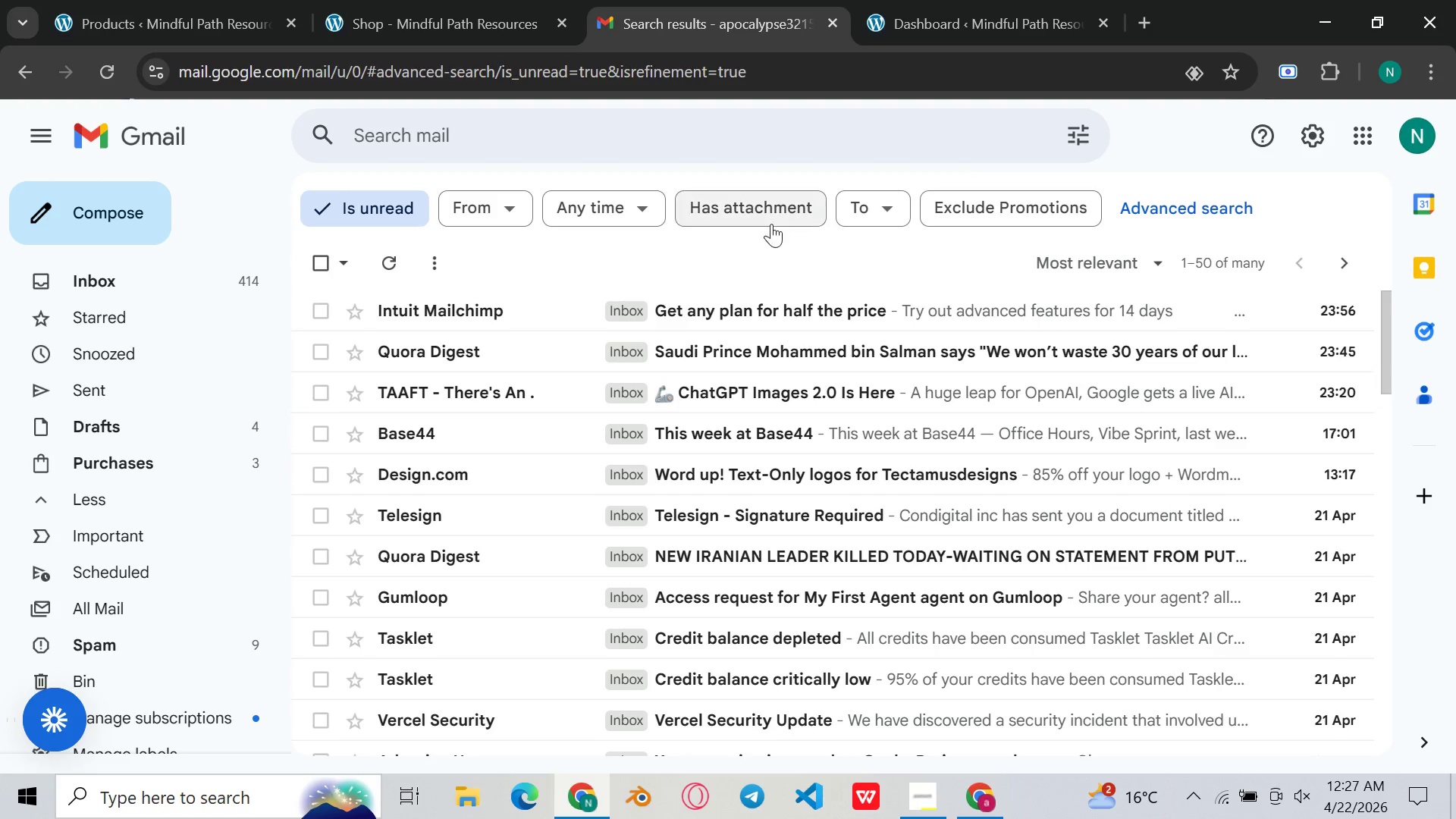 
wait(14.8)
 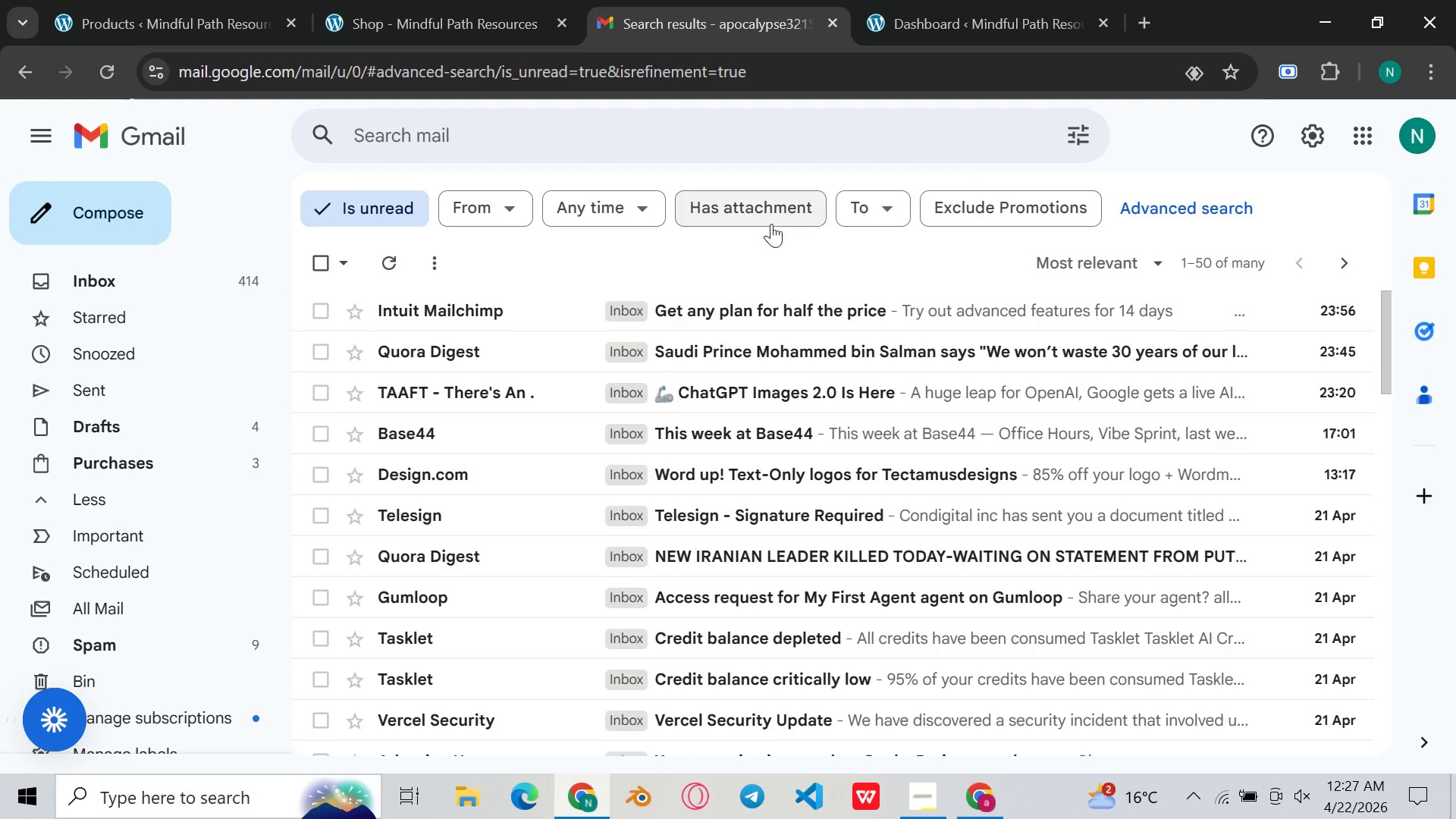 
left_click([186, 272])
 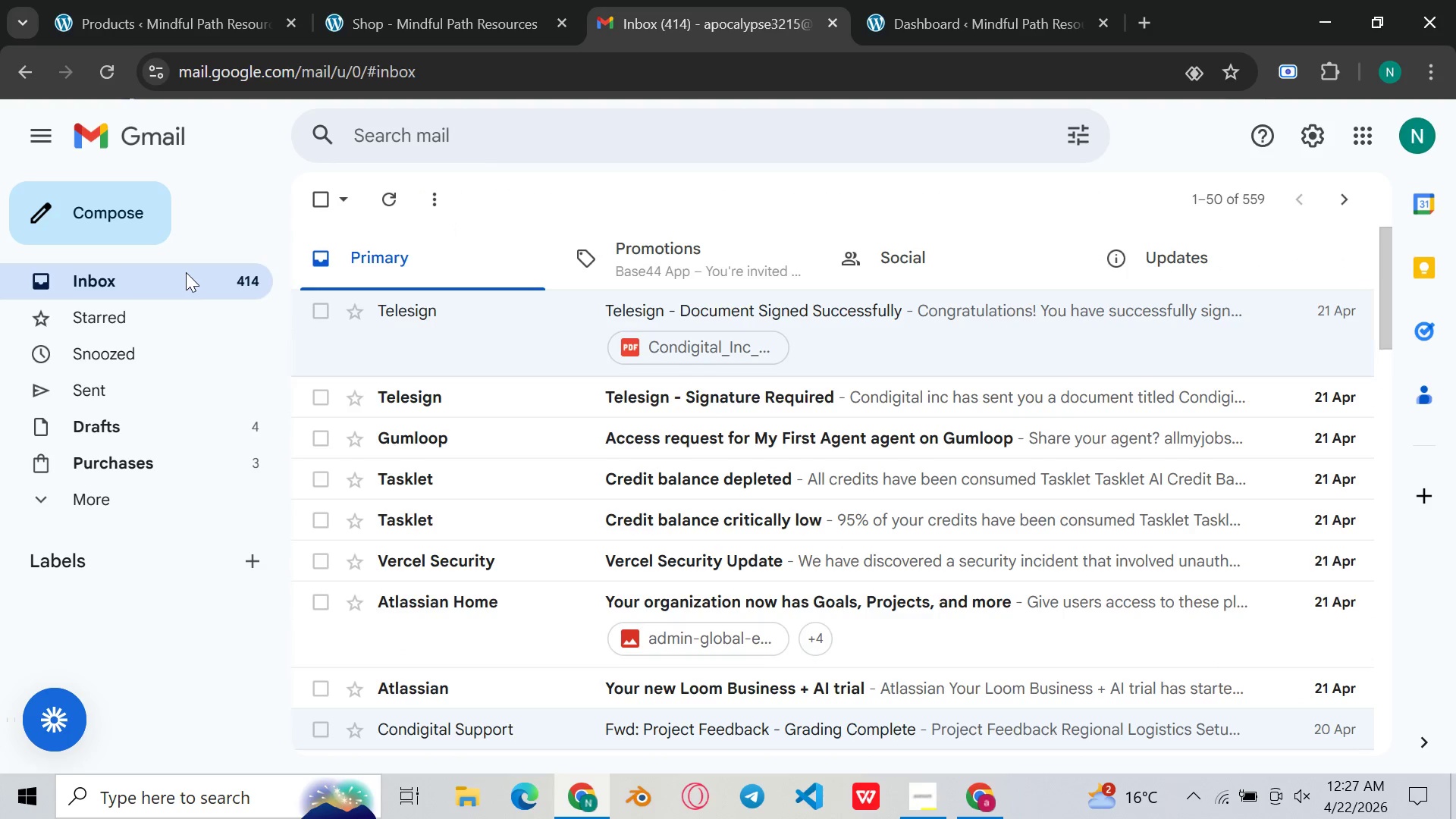 
left_click([186, 272])
 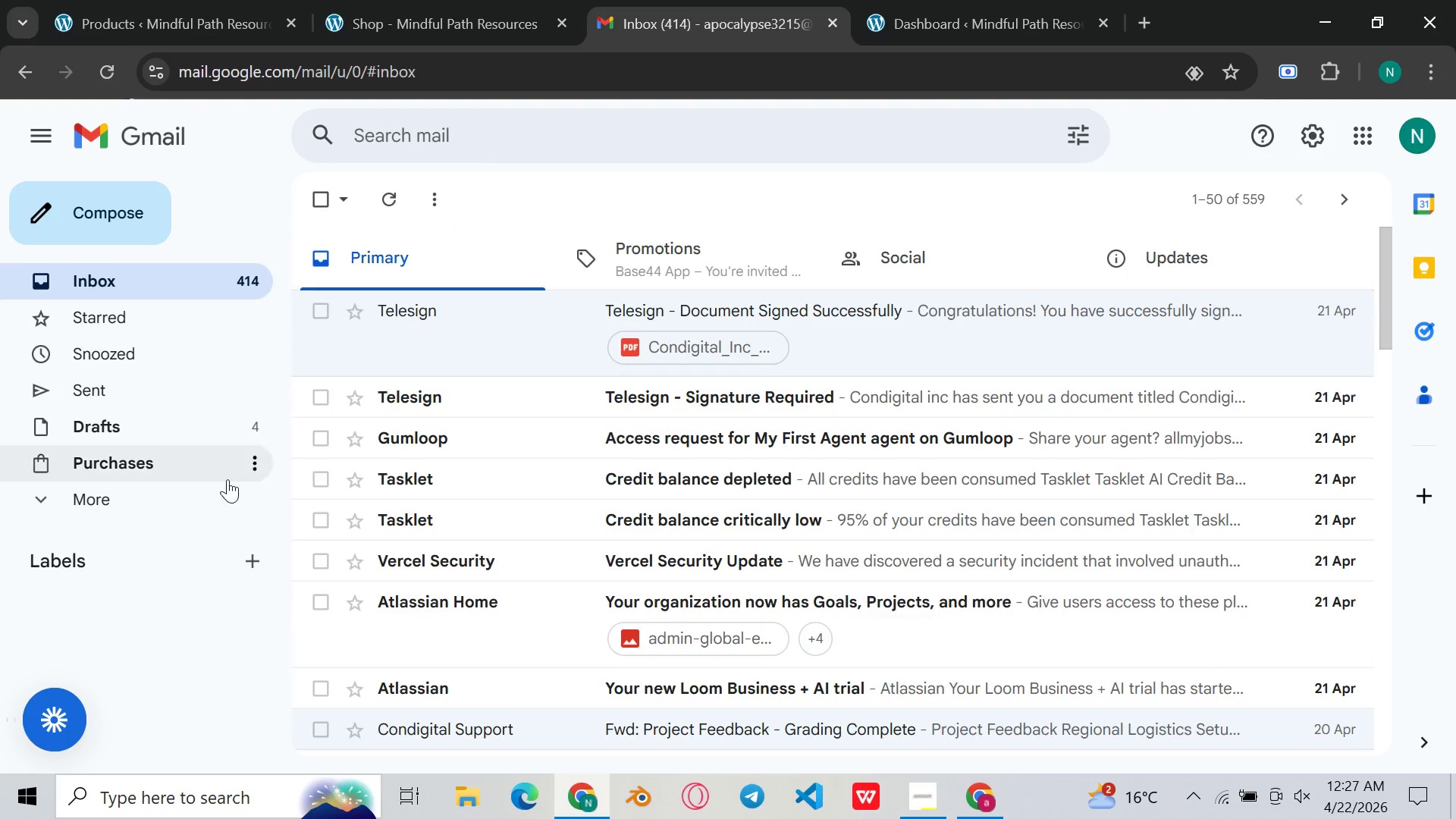 
left_click([149, 507])
 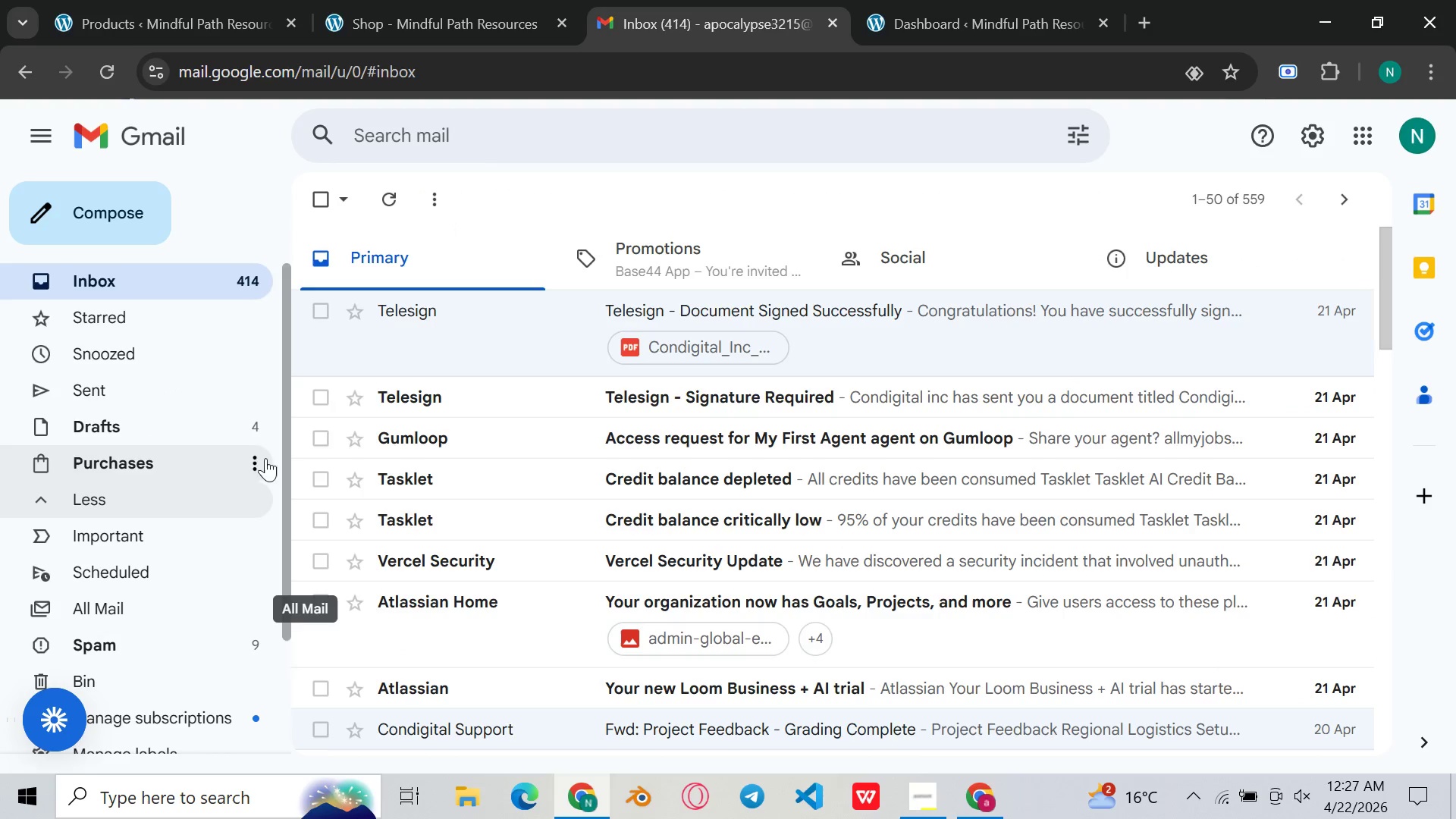 
scroll: coordinate [632, 474], scroll_direction: up, amount: 9.0
 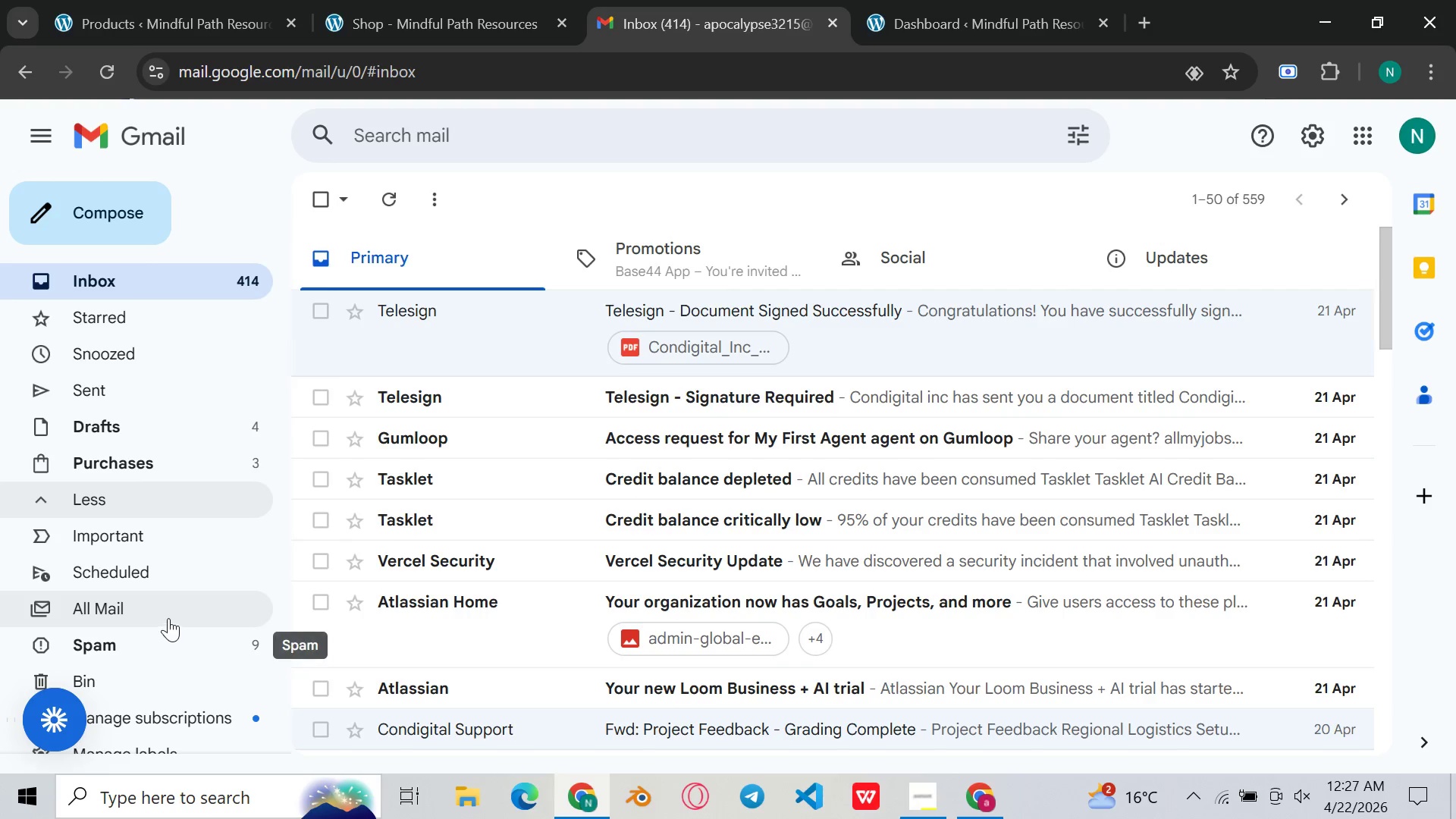 
left_click([175, 658])
 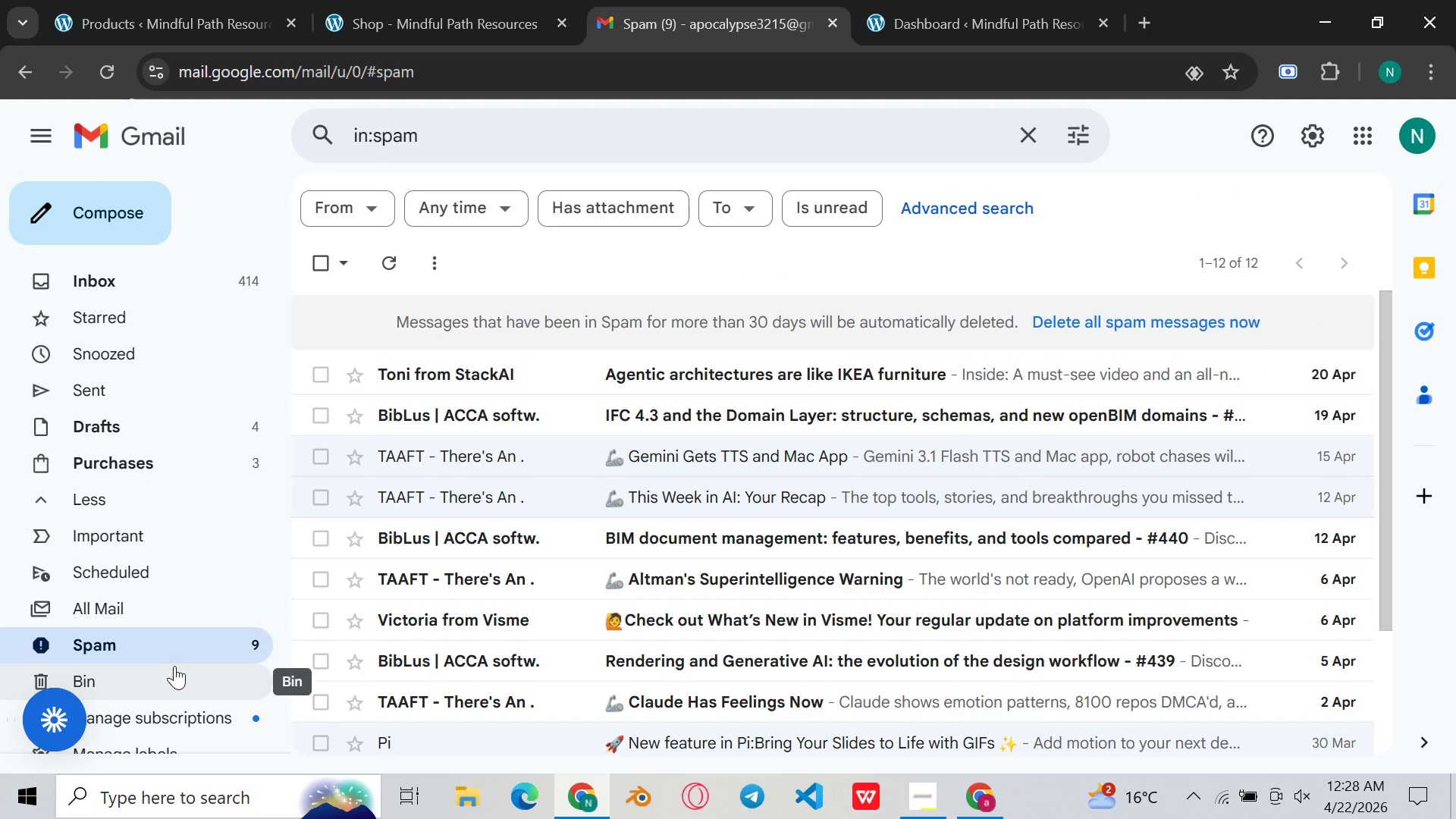 
left_click([190, 605])
 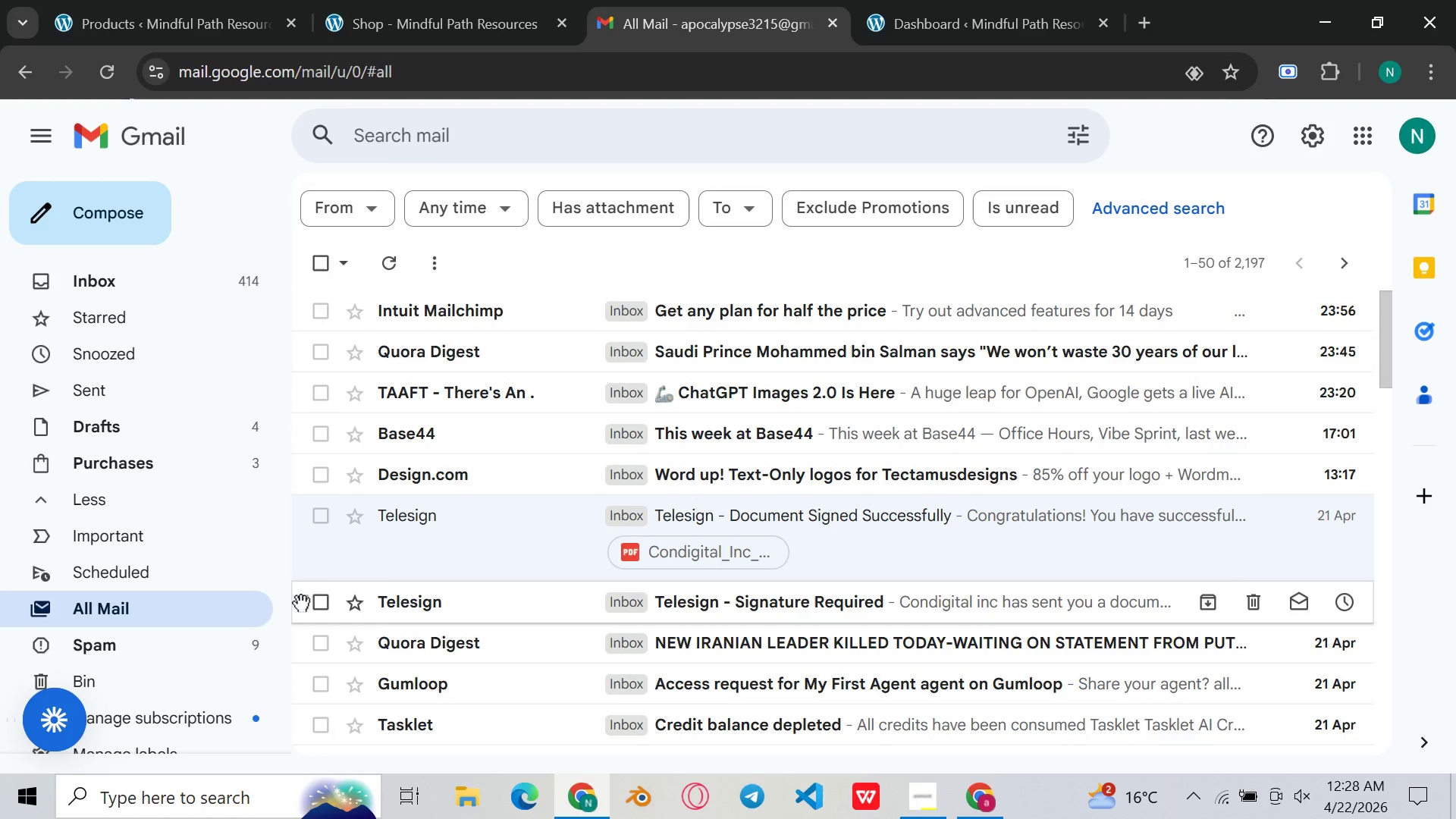 
scroll: coordinate [473, 637], scroll_direction: down, amount: 5.0
 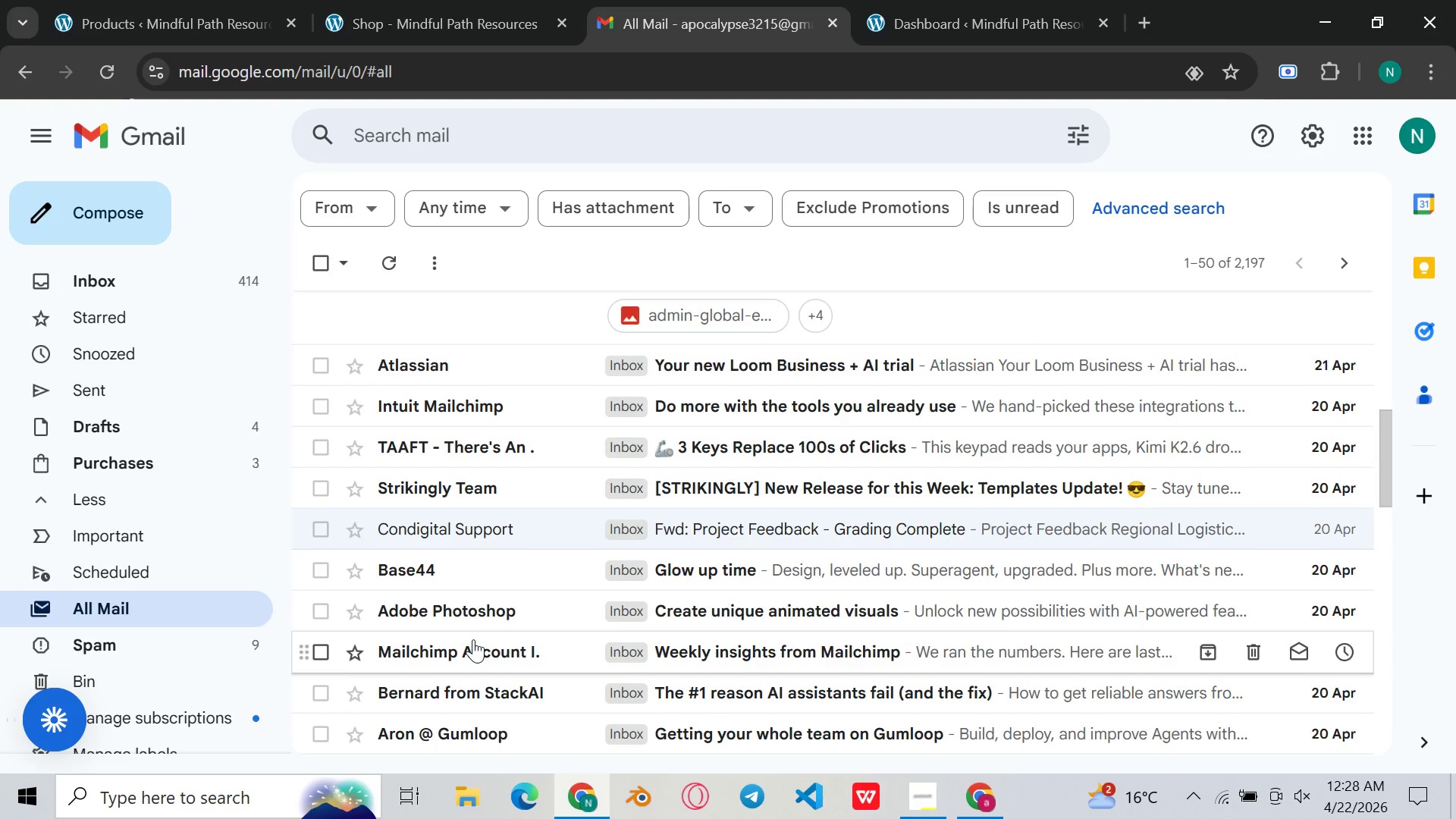 
scroll: coordinate [473, 639], scroll_direction: up, amount: 13.0
 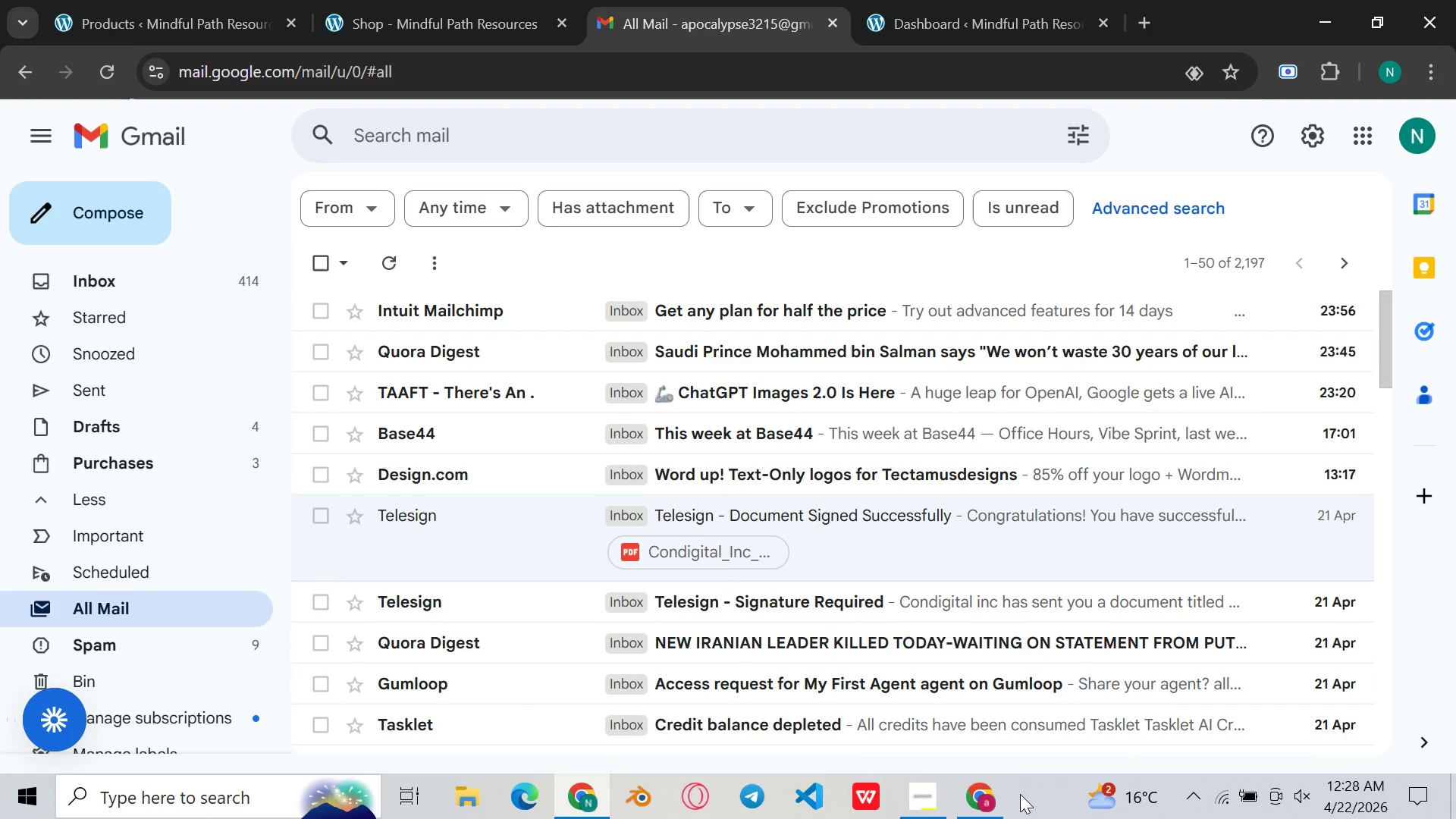 
left_click([1004, 808])
 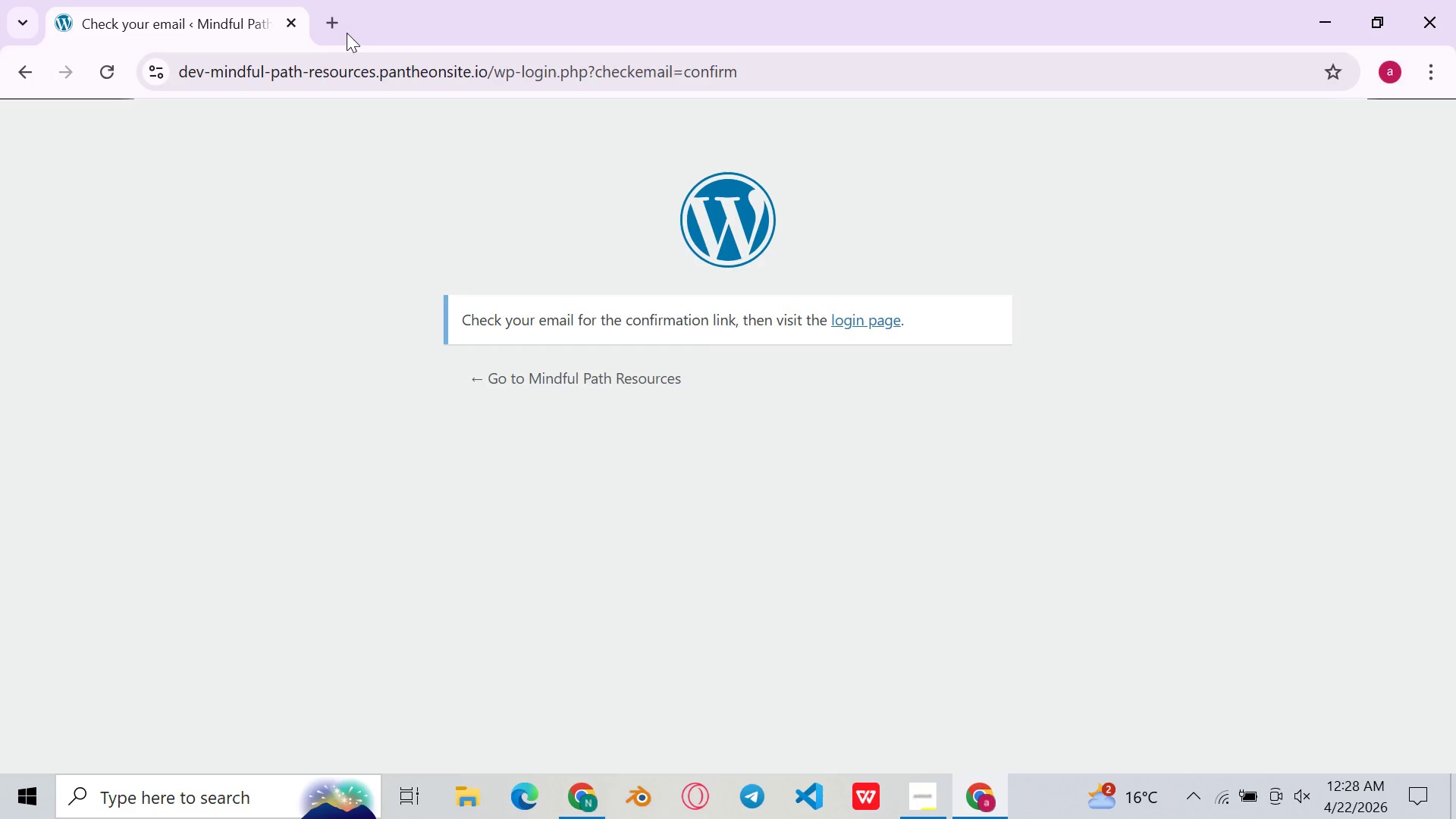 
wait(6.58)
 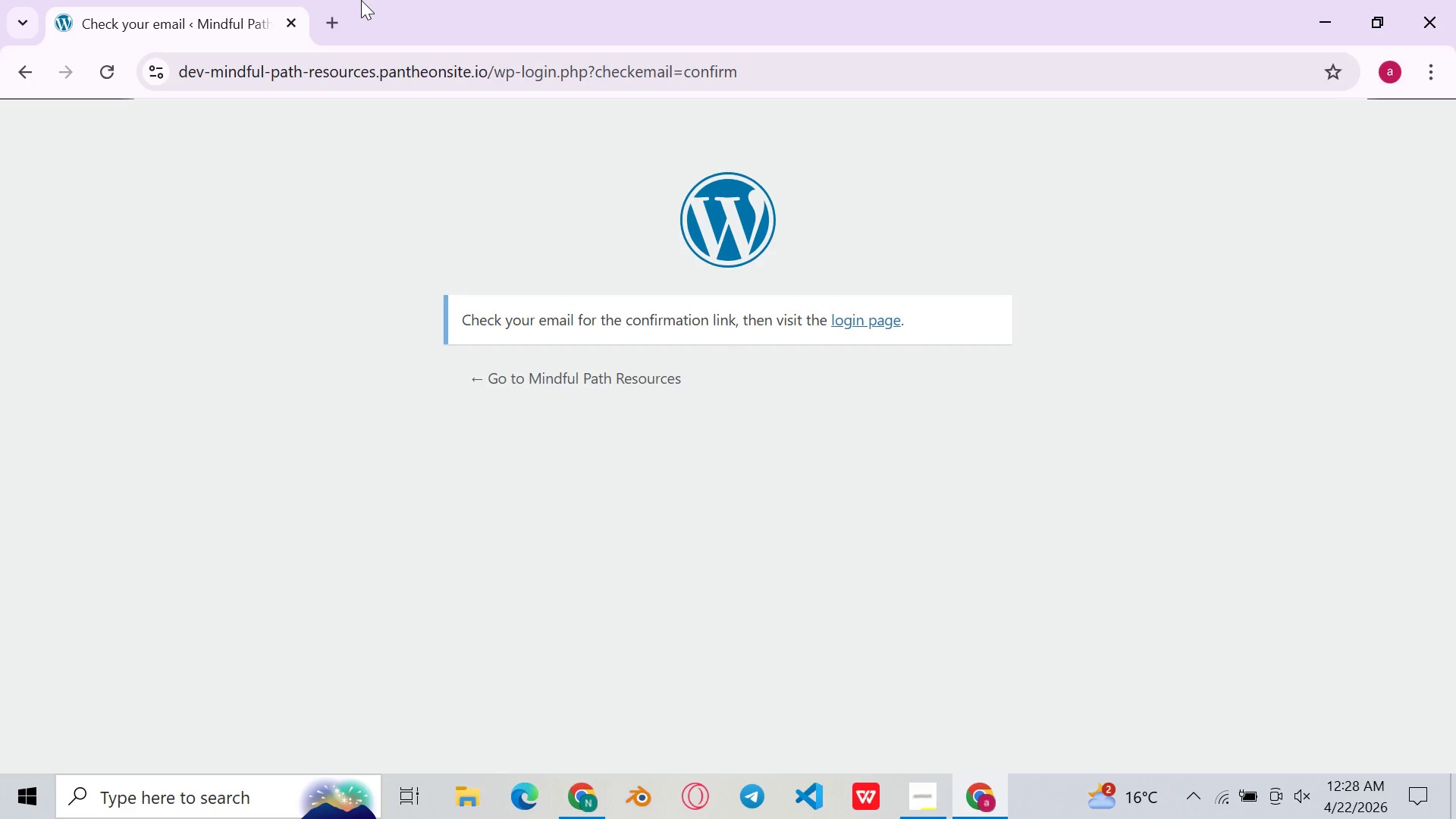 
left_click([932, 810])